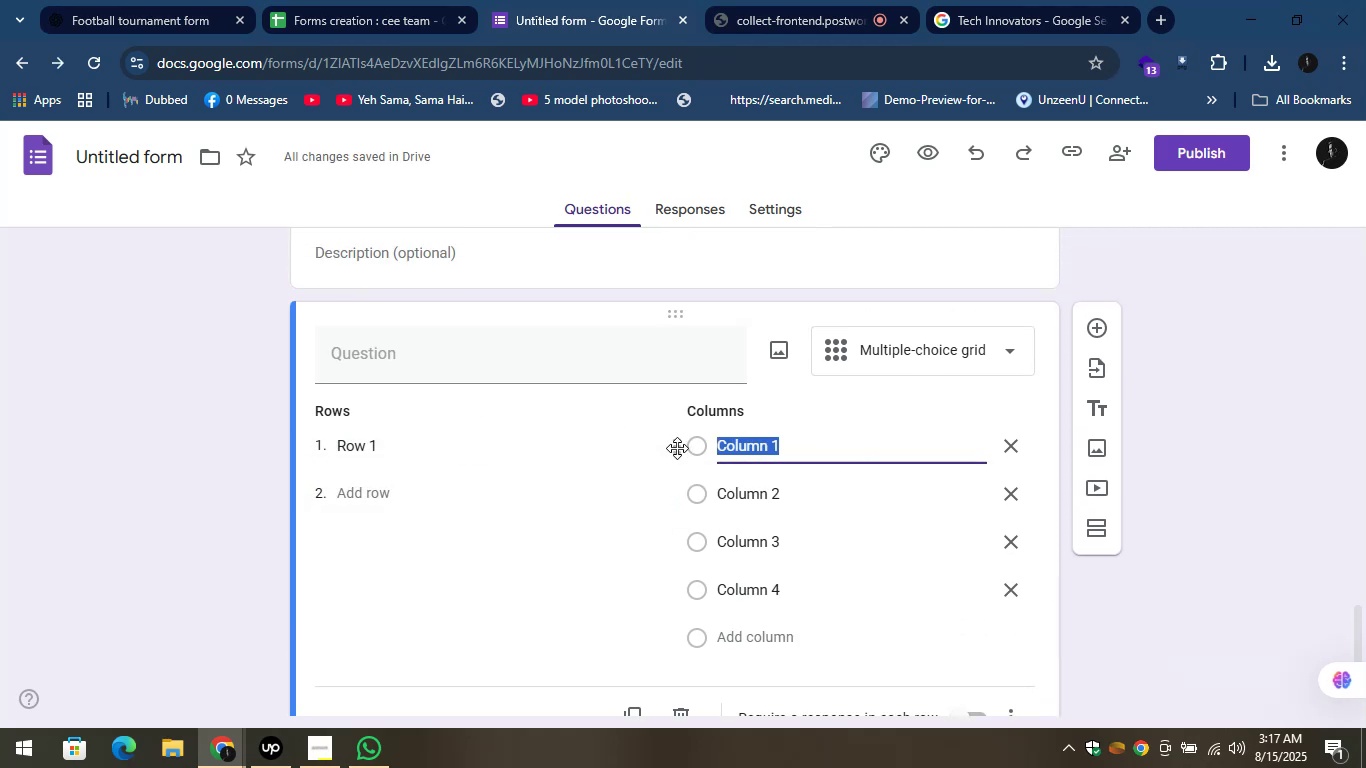 
triple_click([677, 448])
 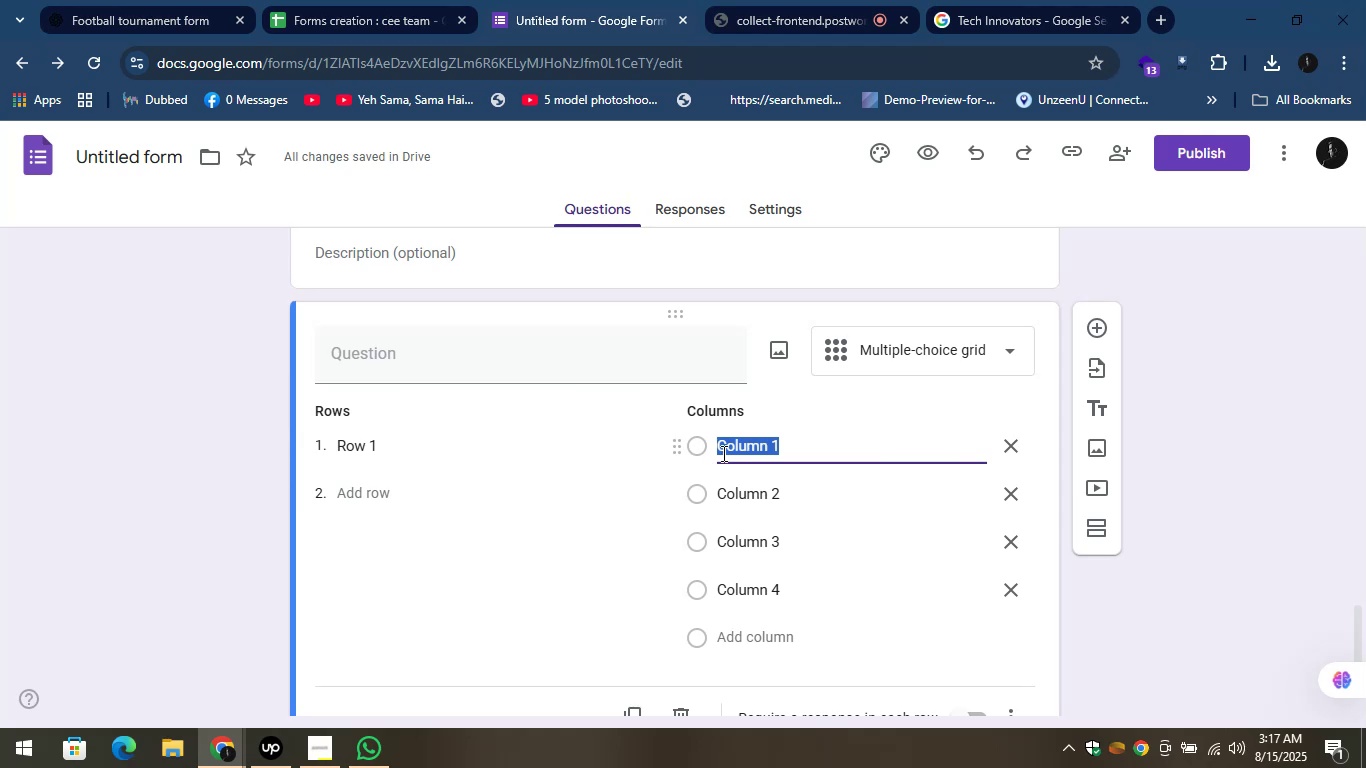 
left_click([723, 452])
 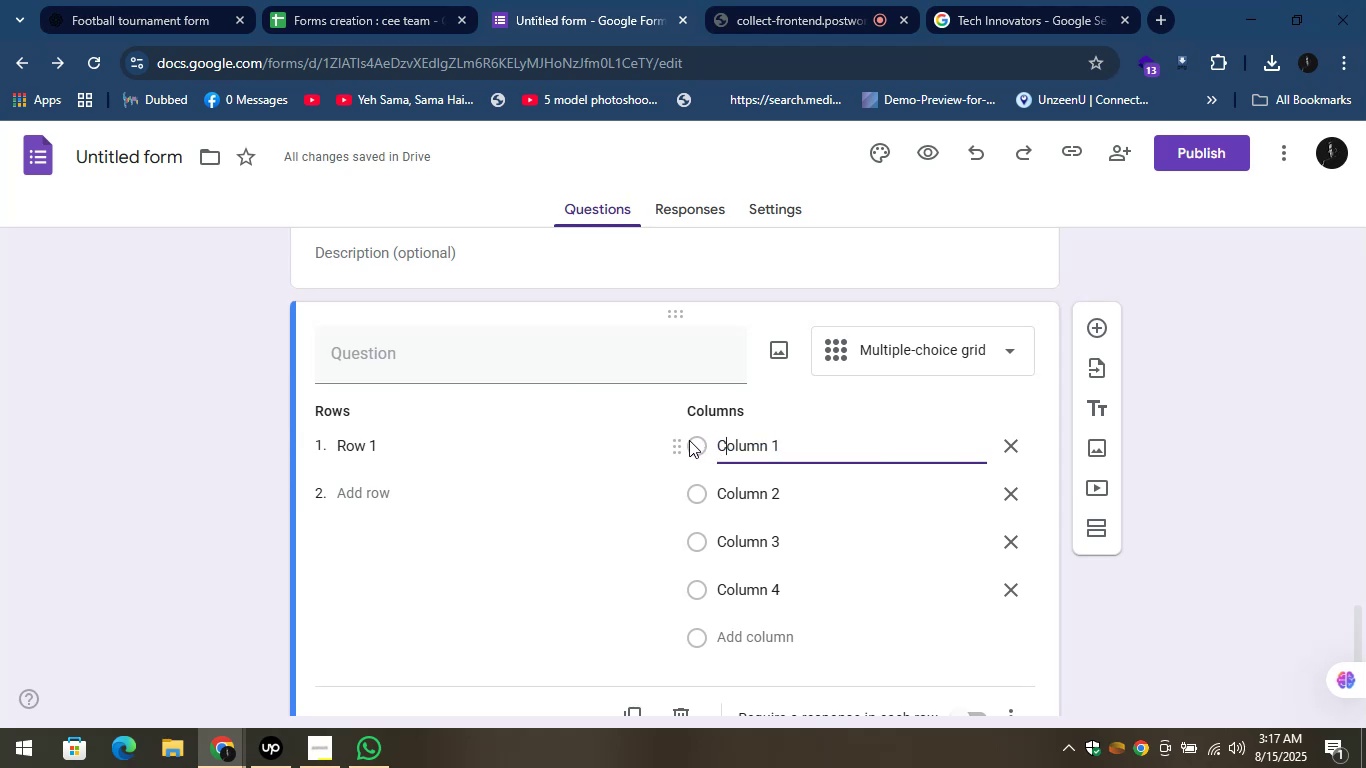 
left_click([689, 440])
 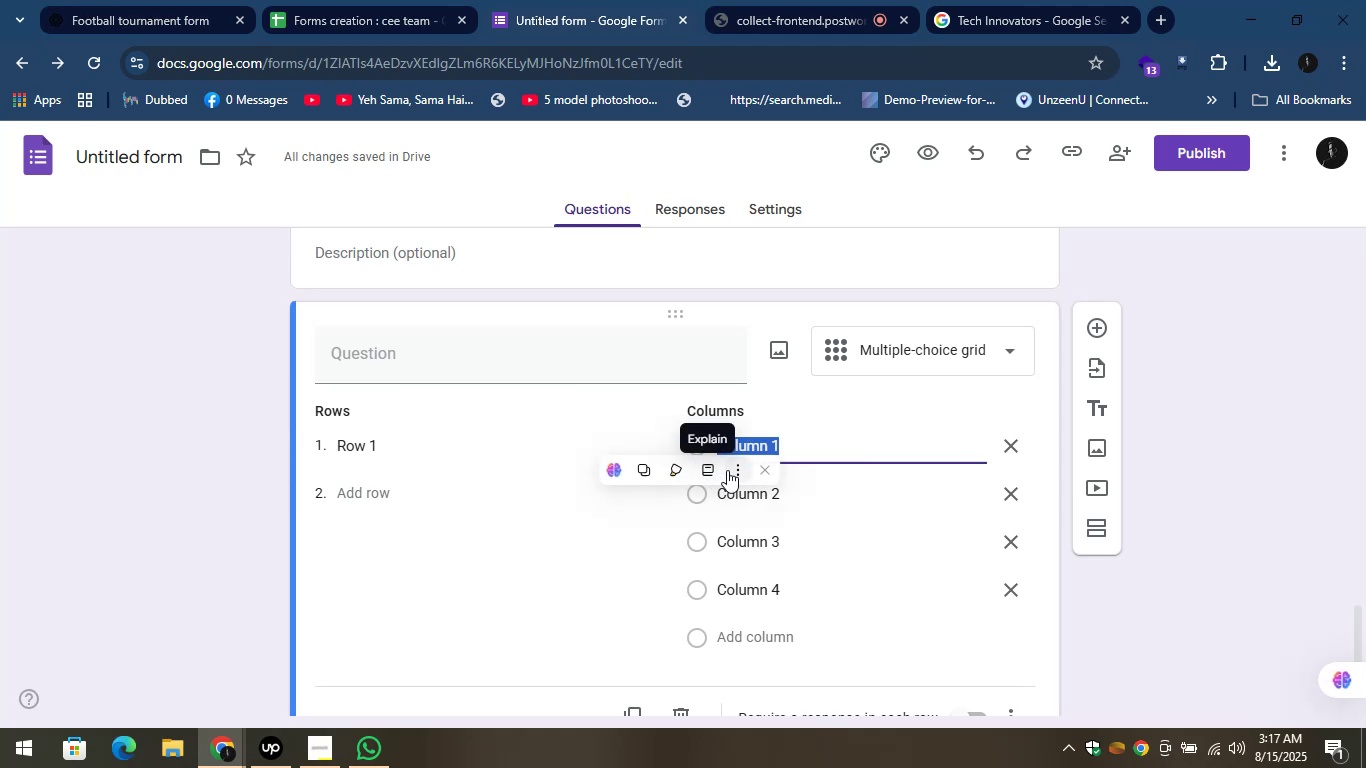 
left_click([733, 470])
 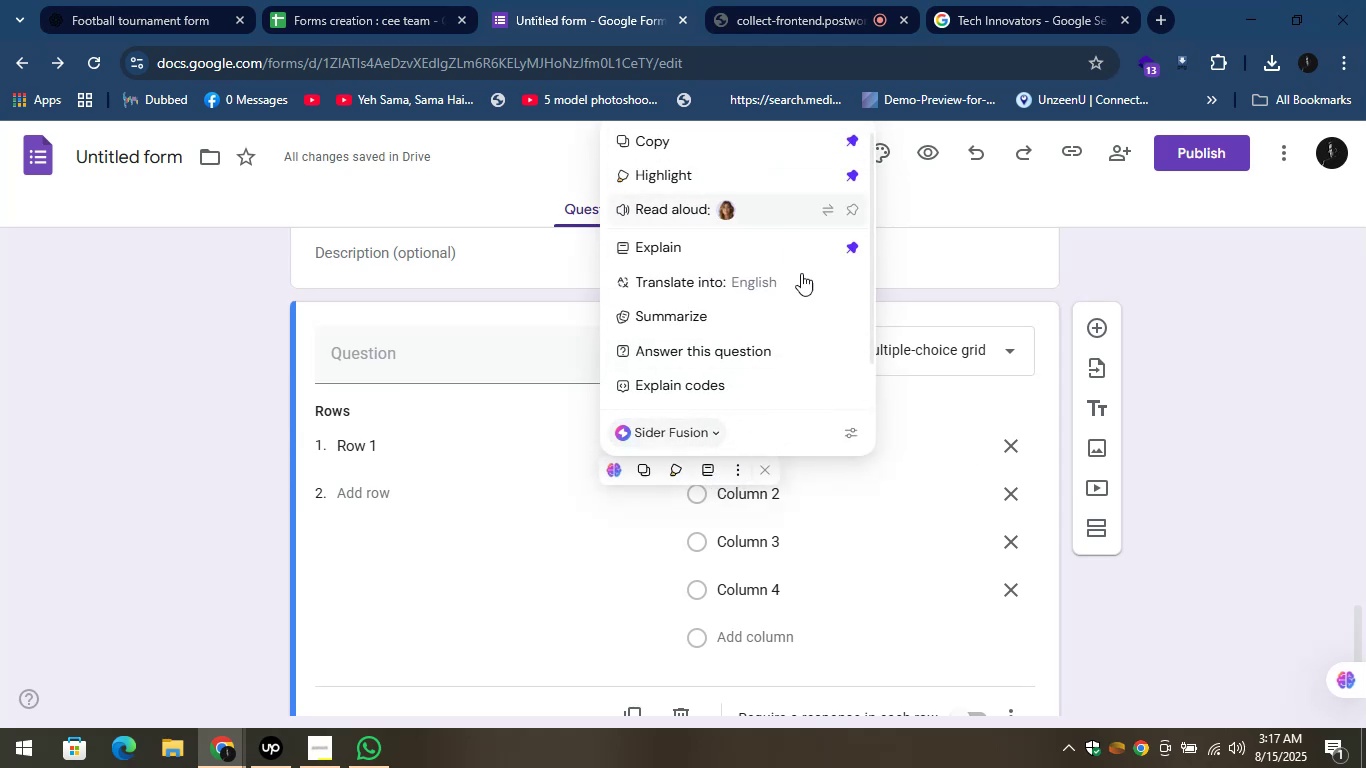 
left_click([917, 408])
 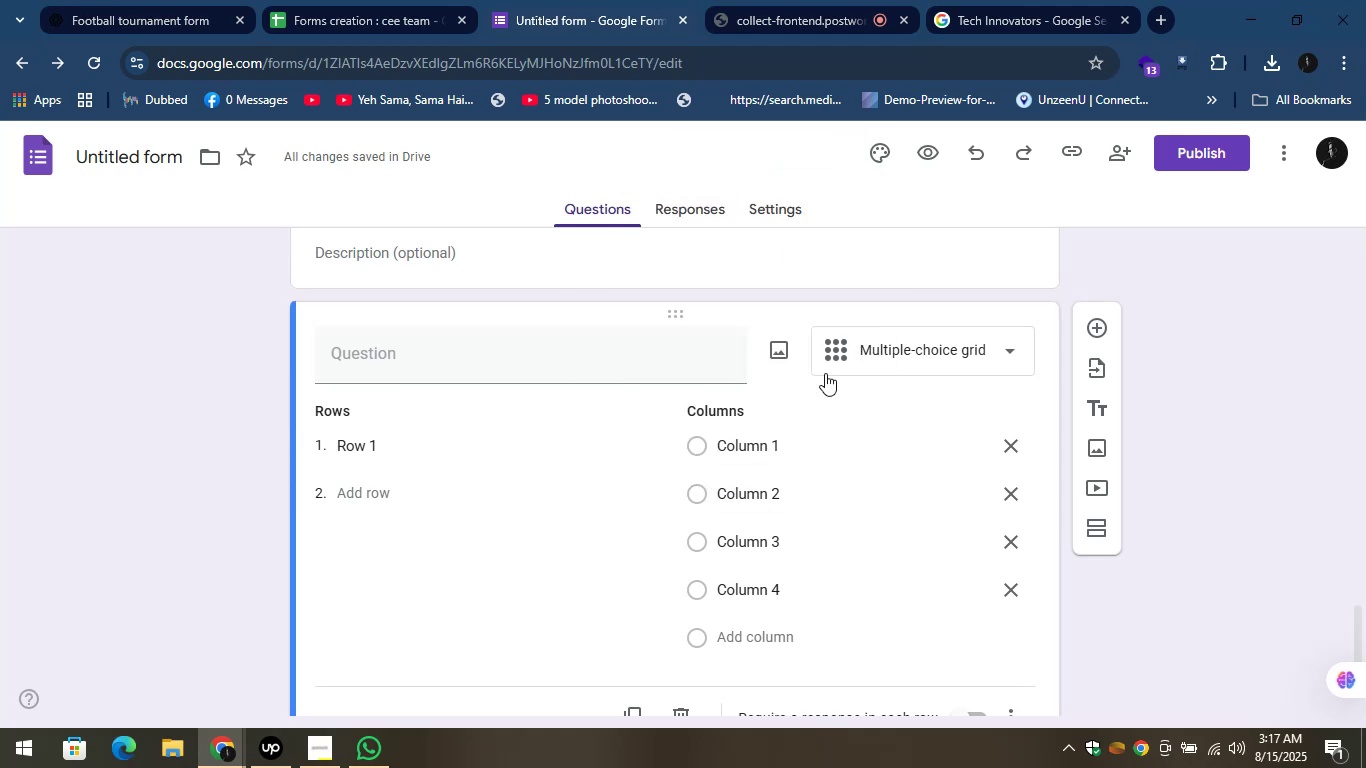 
left_click([929, 333])
 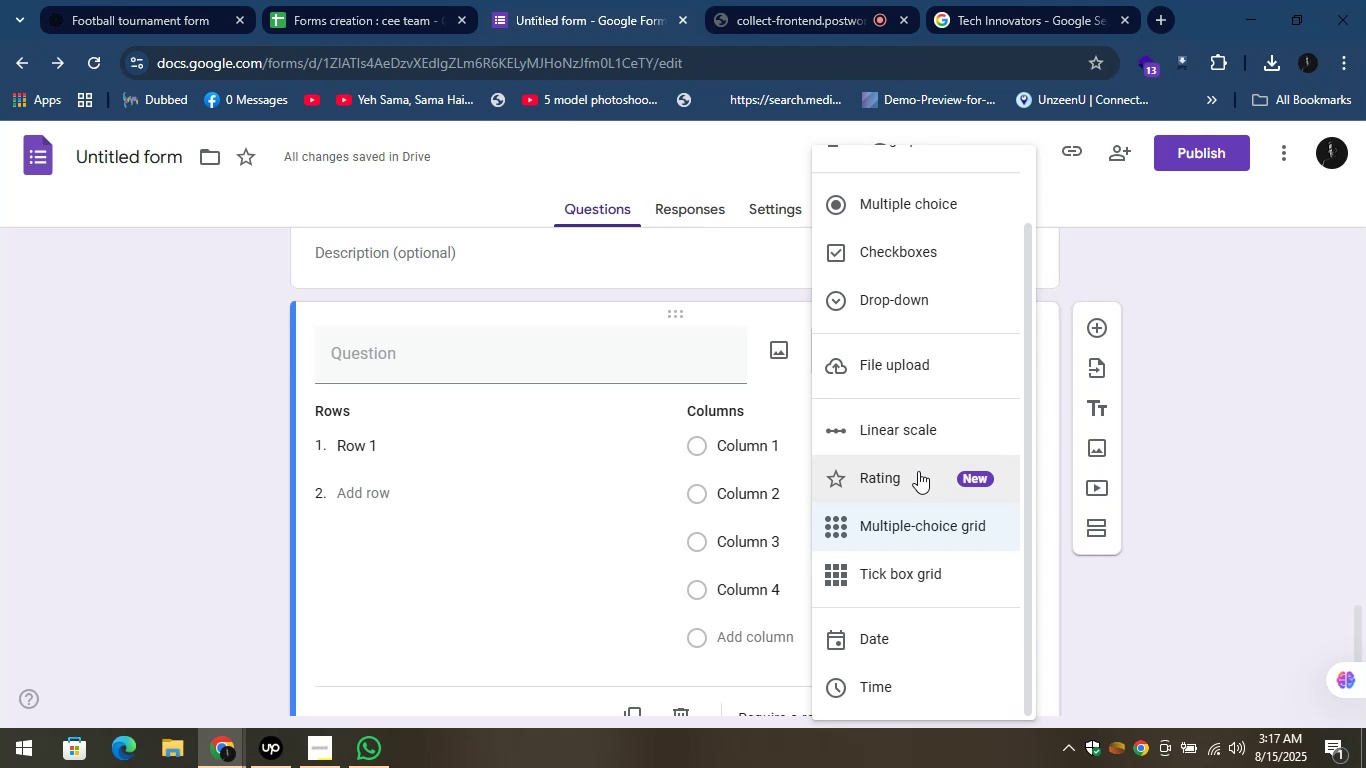 
left_click([922, 417])
 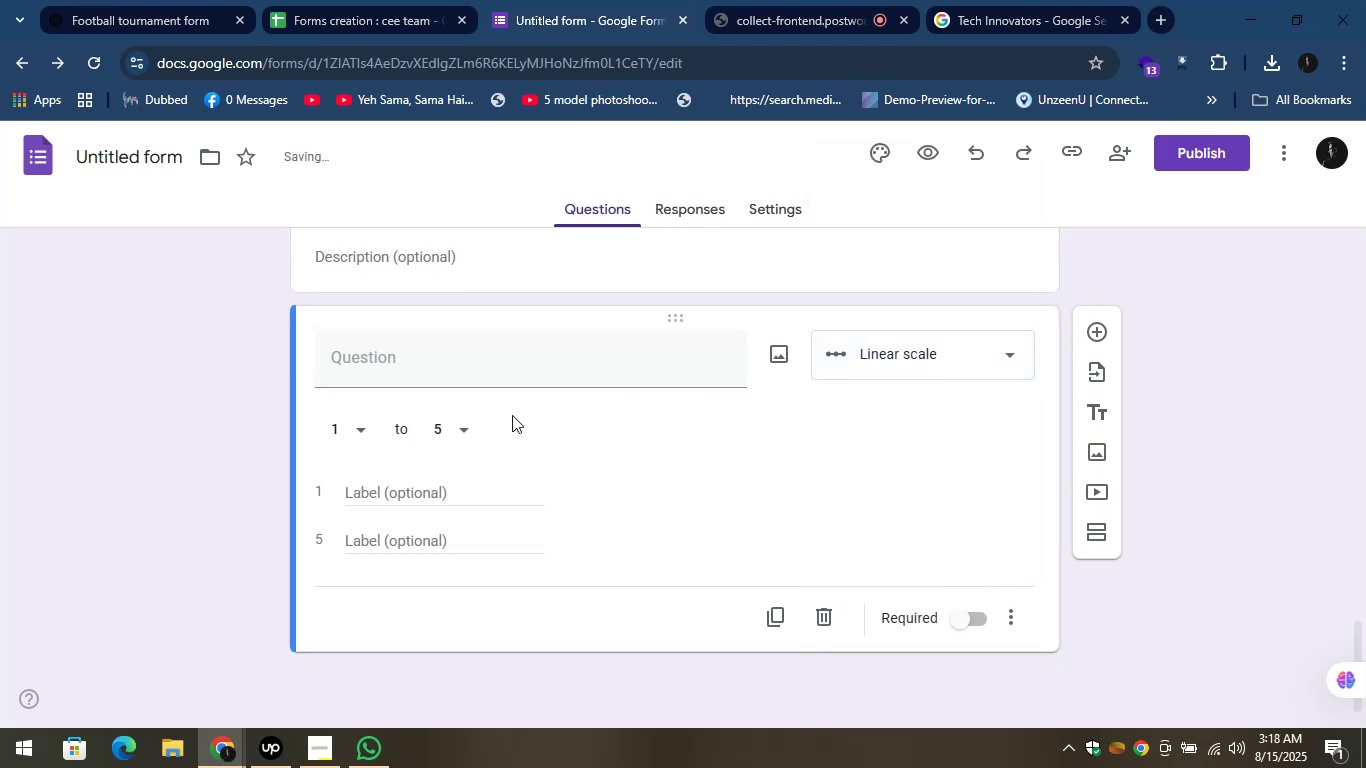 
left_click([465, 423])
 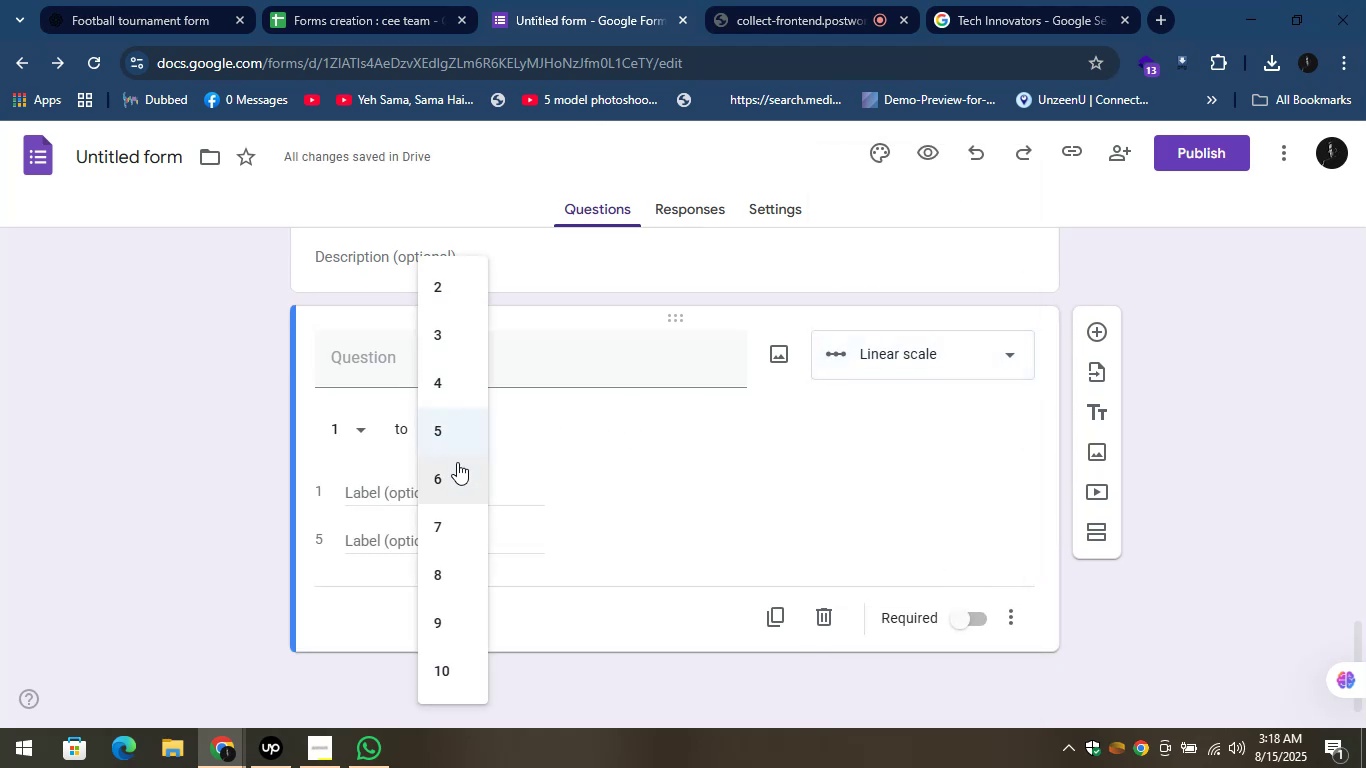 
left_click([455, 470])
 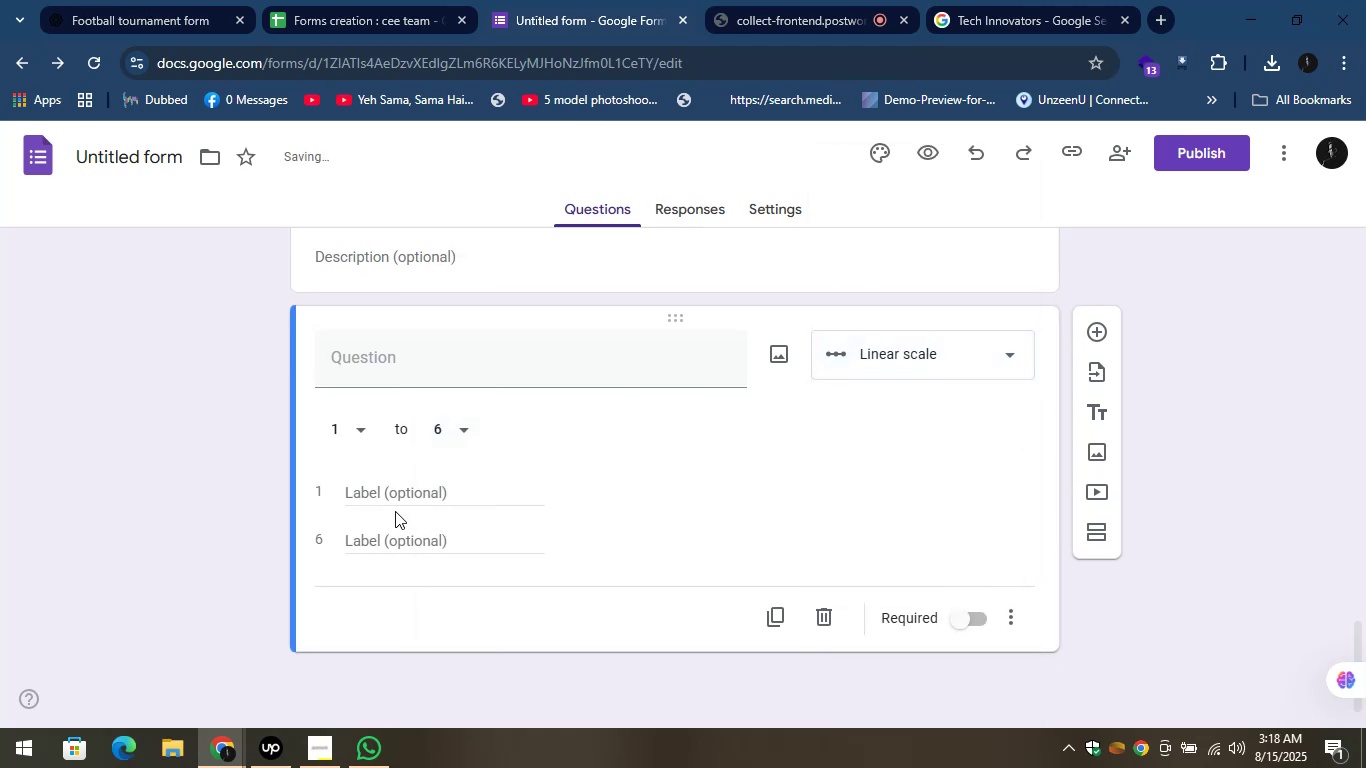 
left_click([379, 485])
 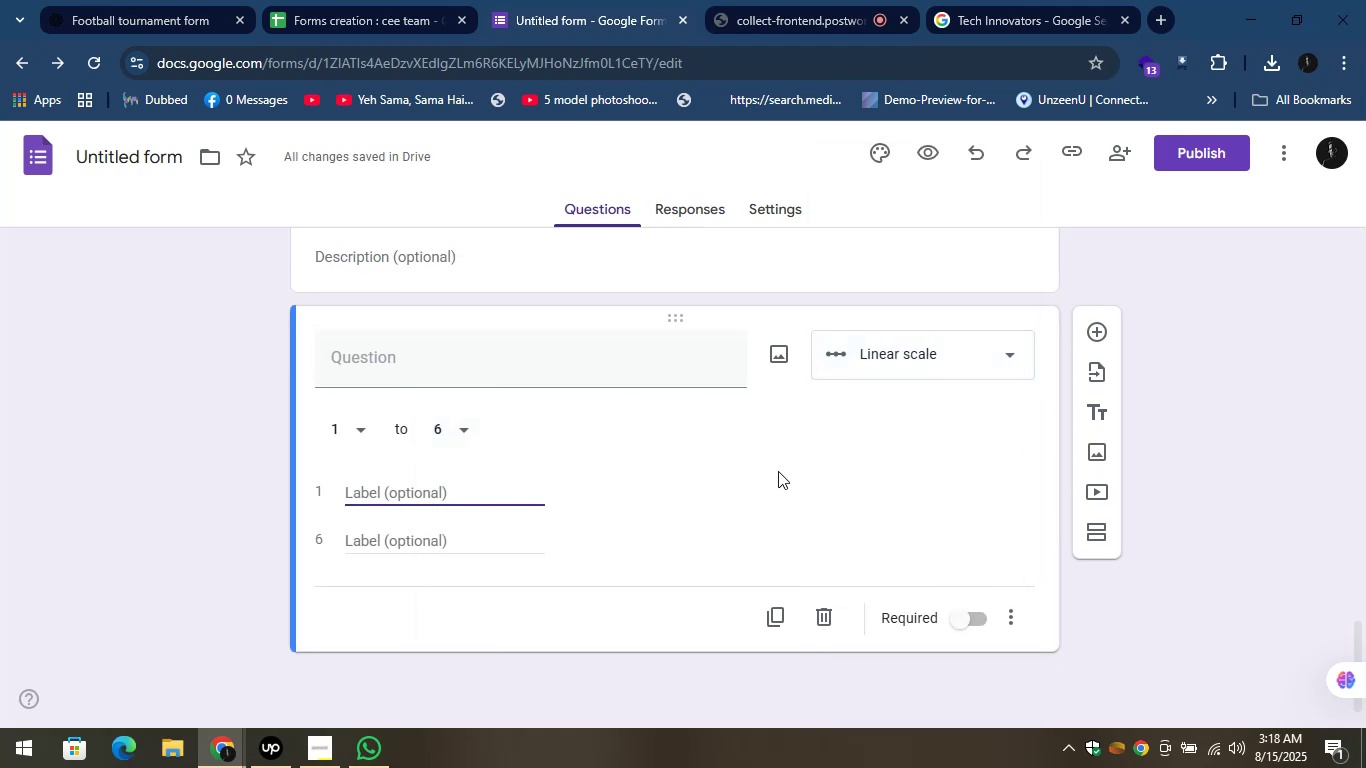 
left_click([936, 358])
 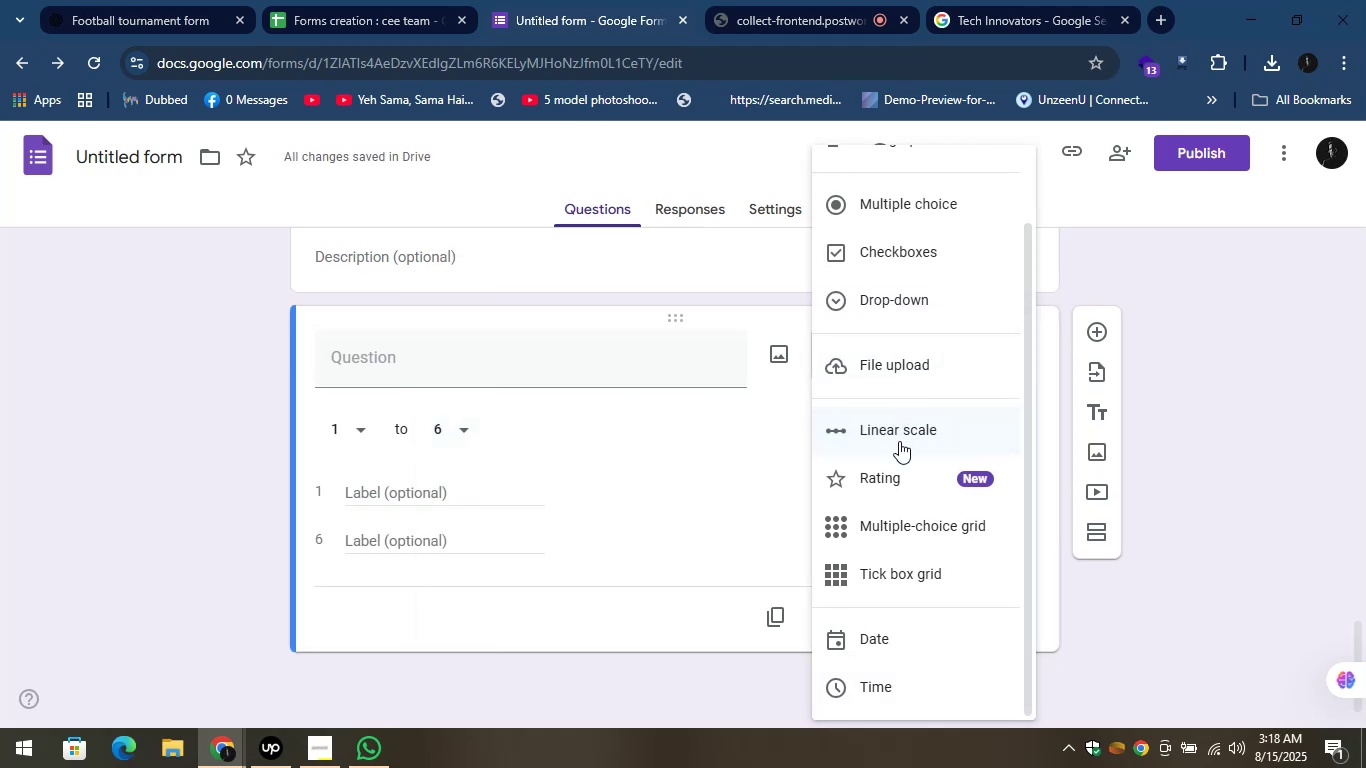 
scroll: coordinate [891, 470], scroll_direction: down, amount: 3.0
 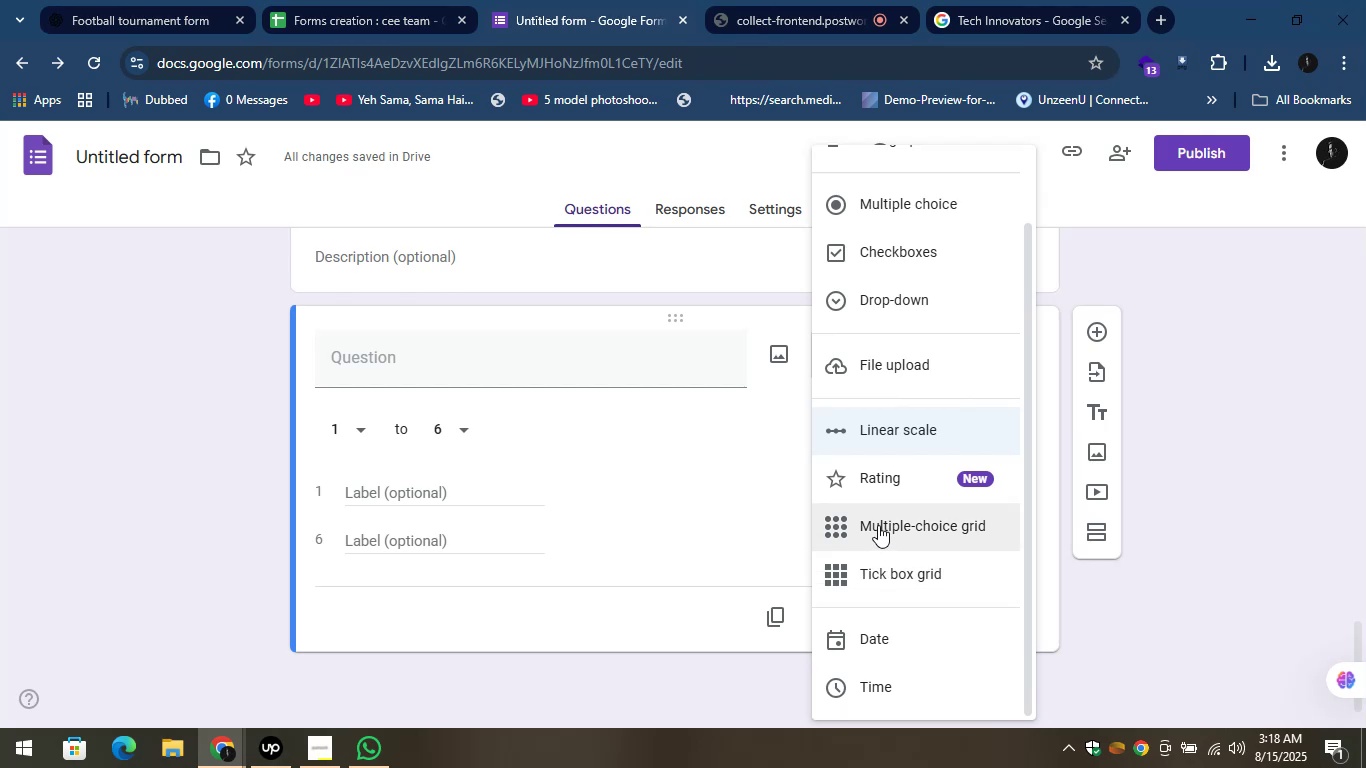 
mouse_move([904, 538])
 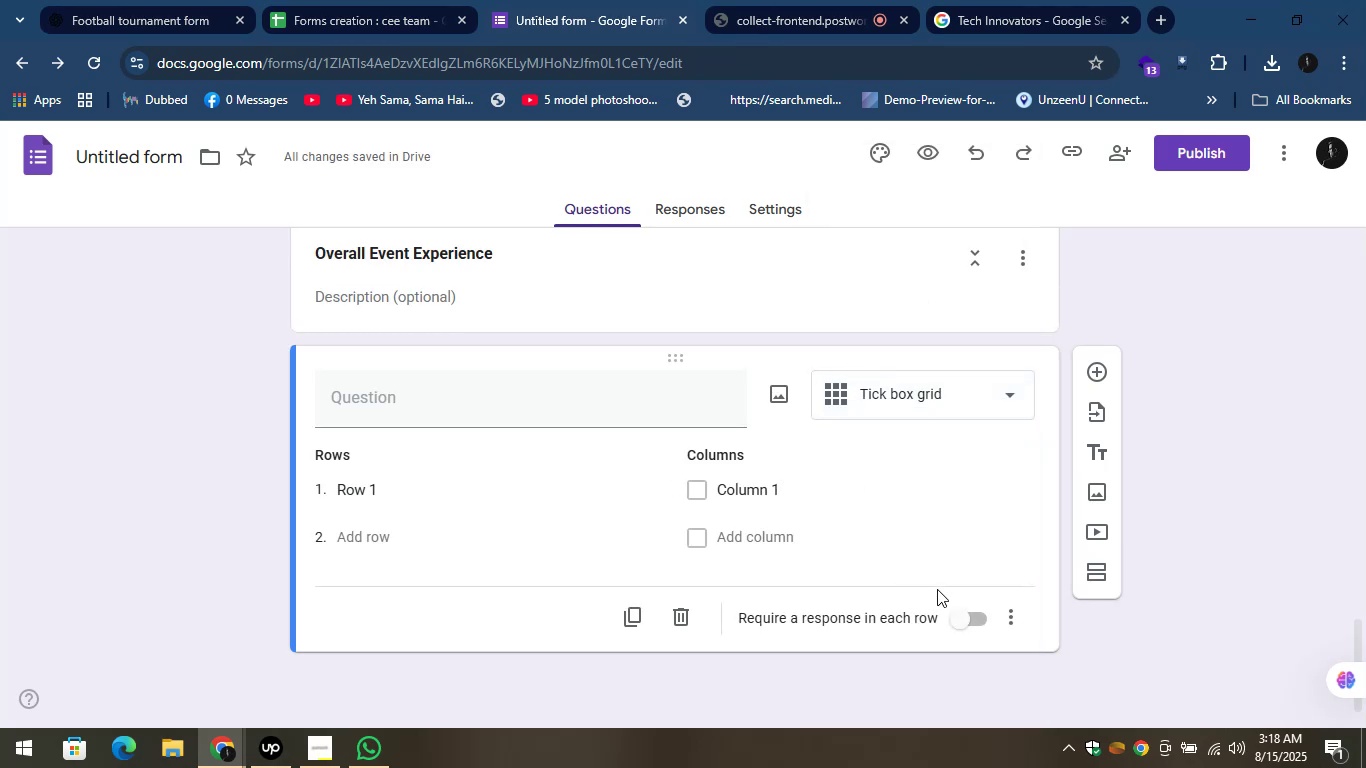 
left_click([970, 616])
 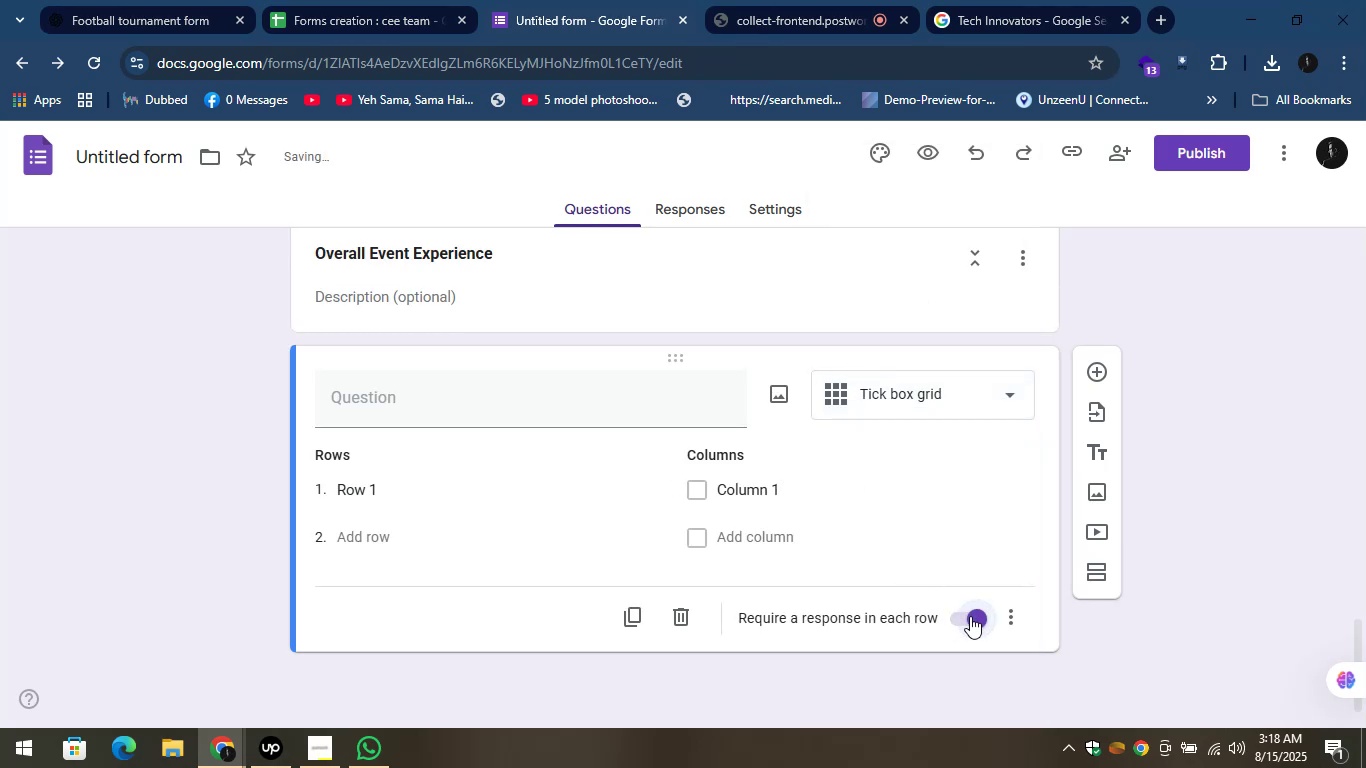 
left_click([970, 616])
 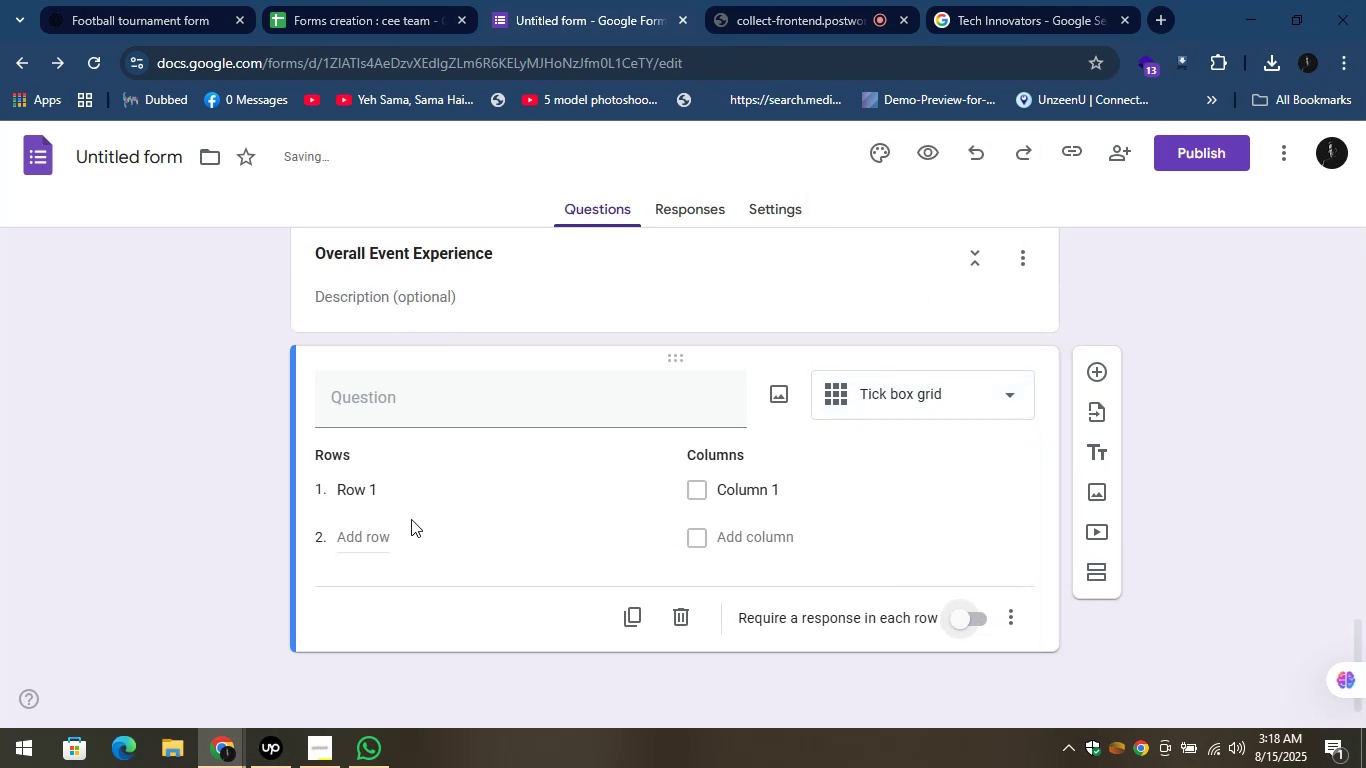 
left_click([411, 529])
 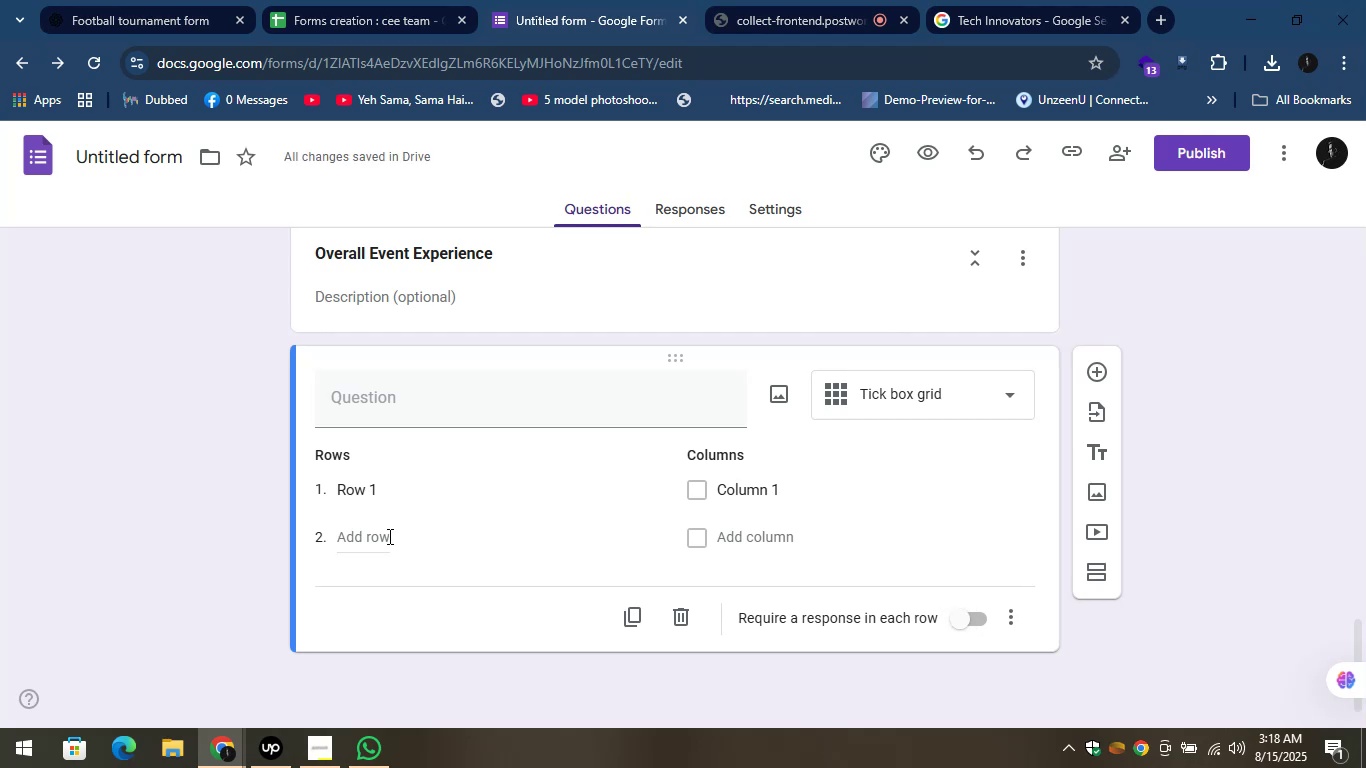 
left_click([388, 536])
 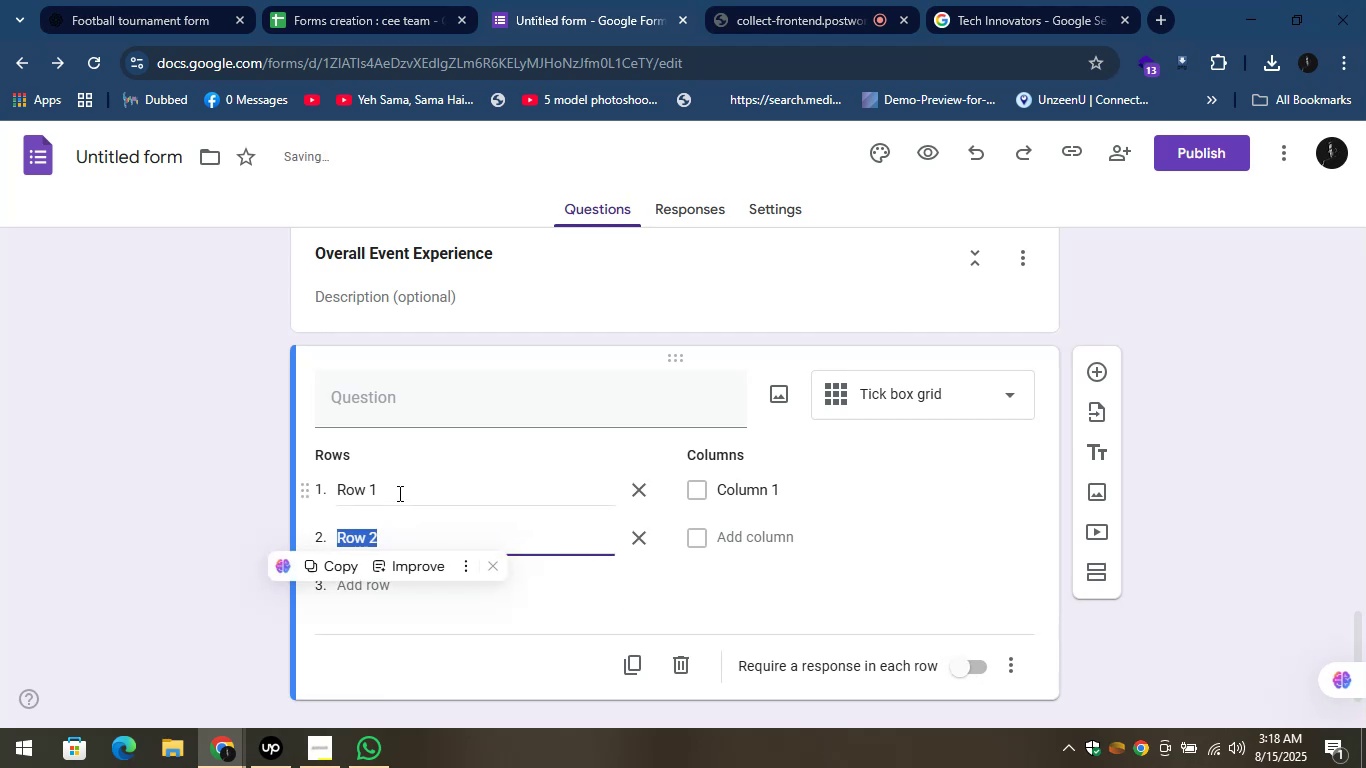 
left_click([398, 493])
 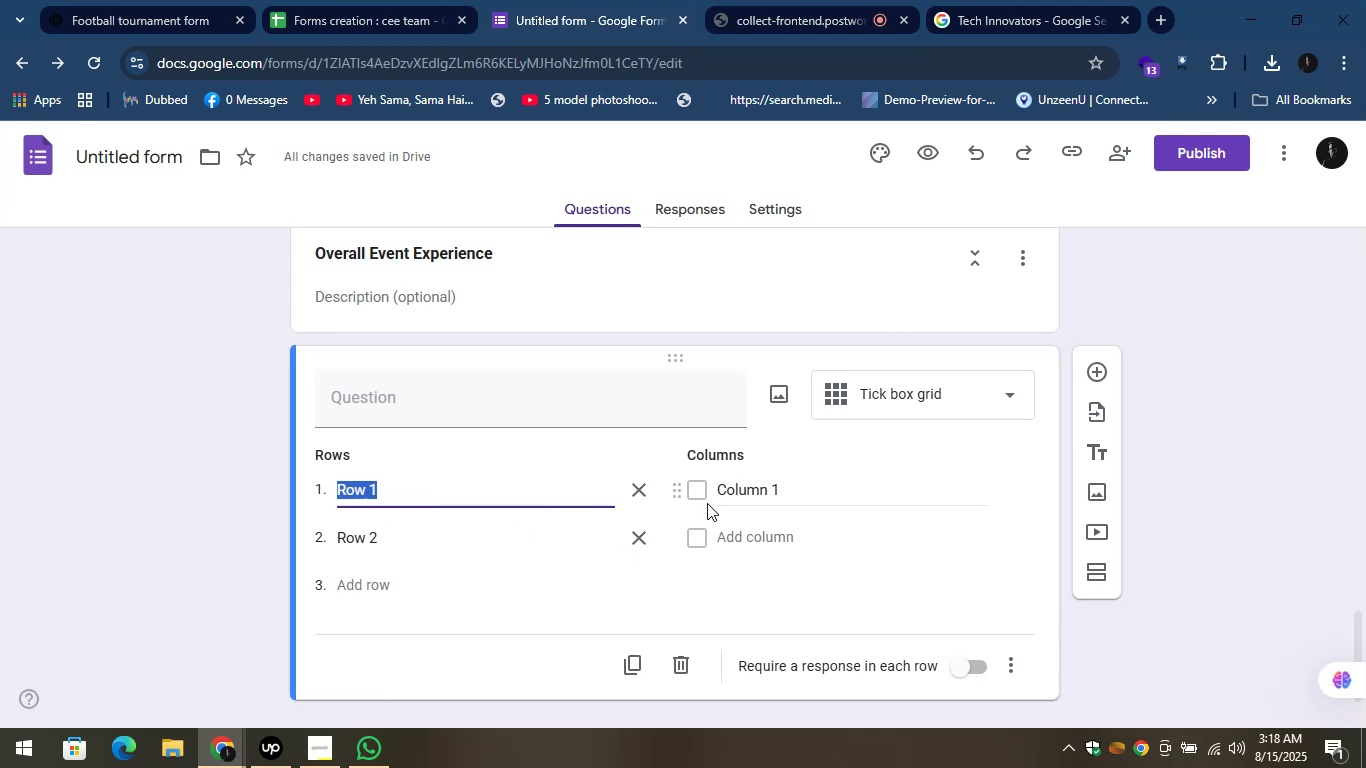 
left_click([708, 503])
 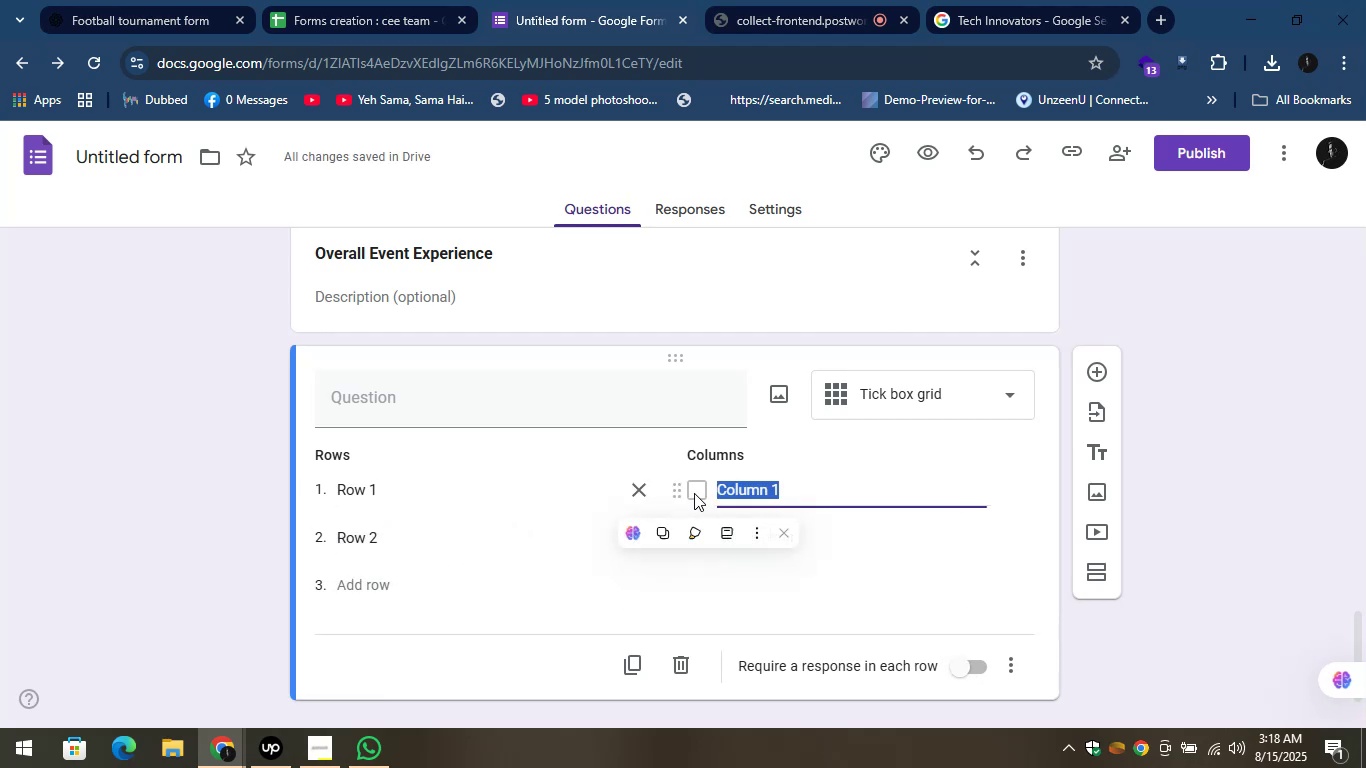 
left_click([694, 493])
 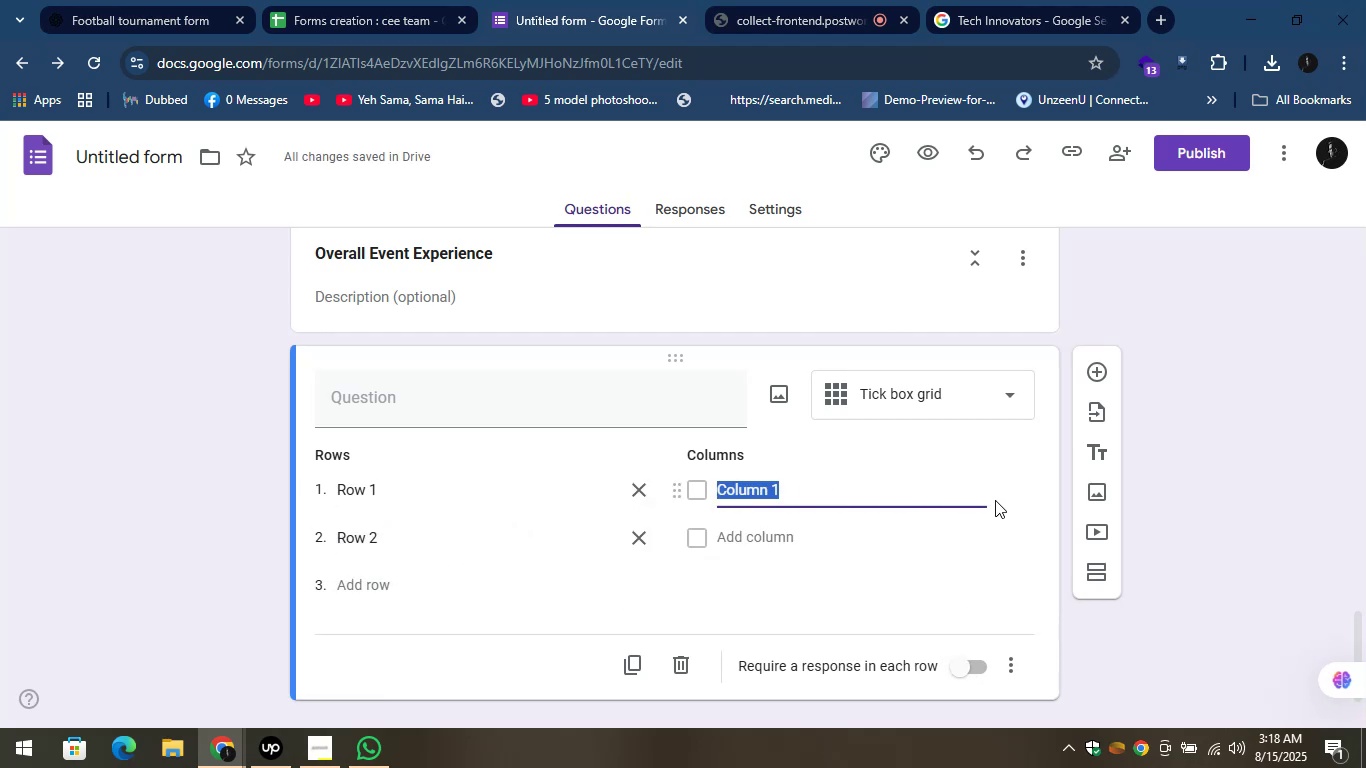 
left_click_drag(start_coordinate=[961, 503], to_coordinate=[693, 489])
 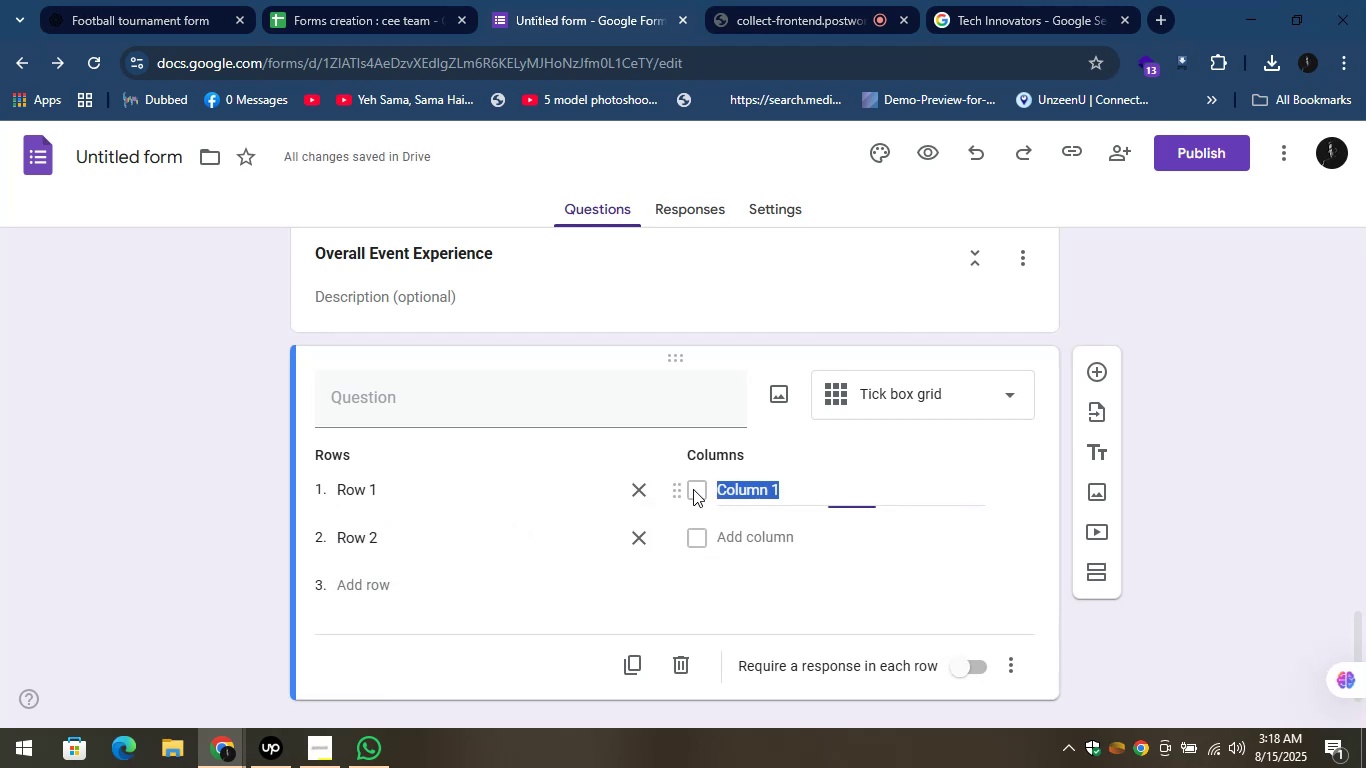 
left_click([693, 489])
 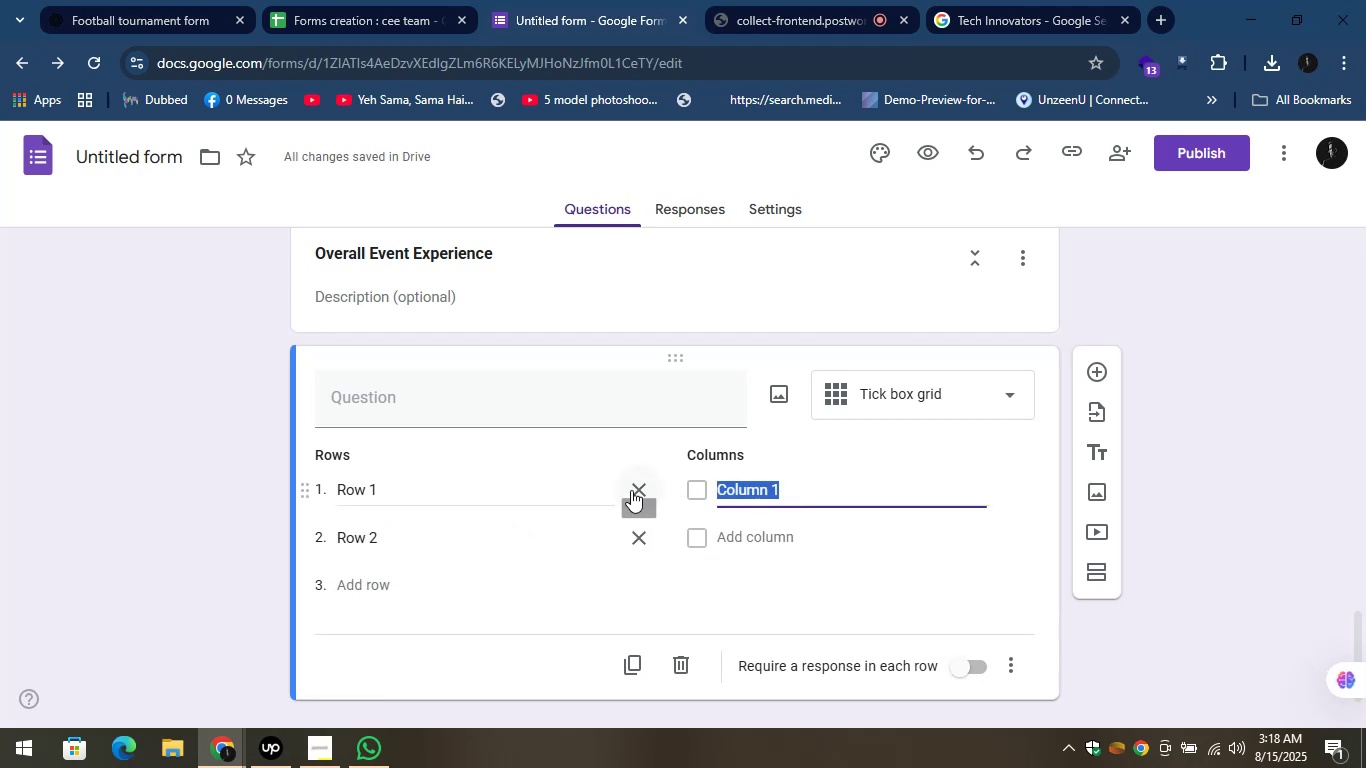 
left_click([636, 488])
 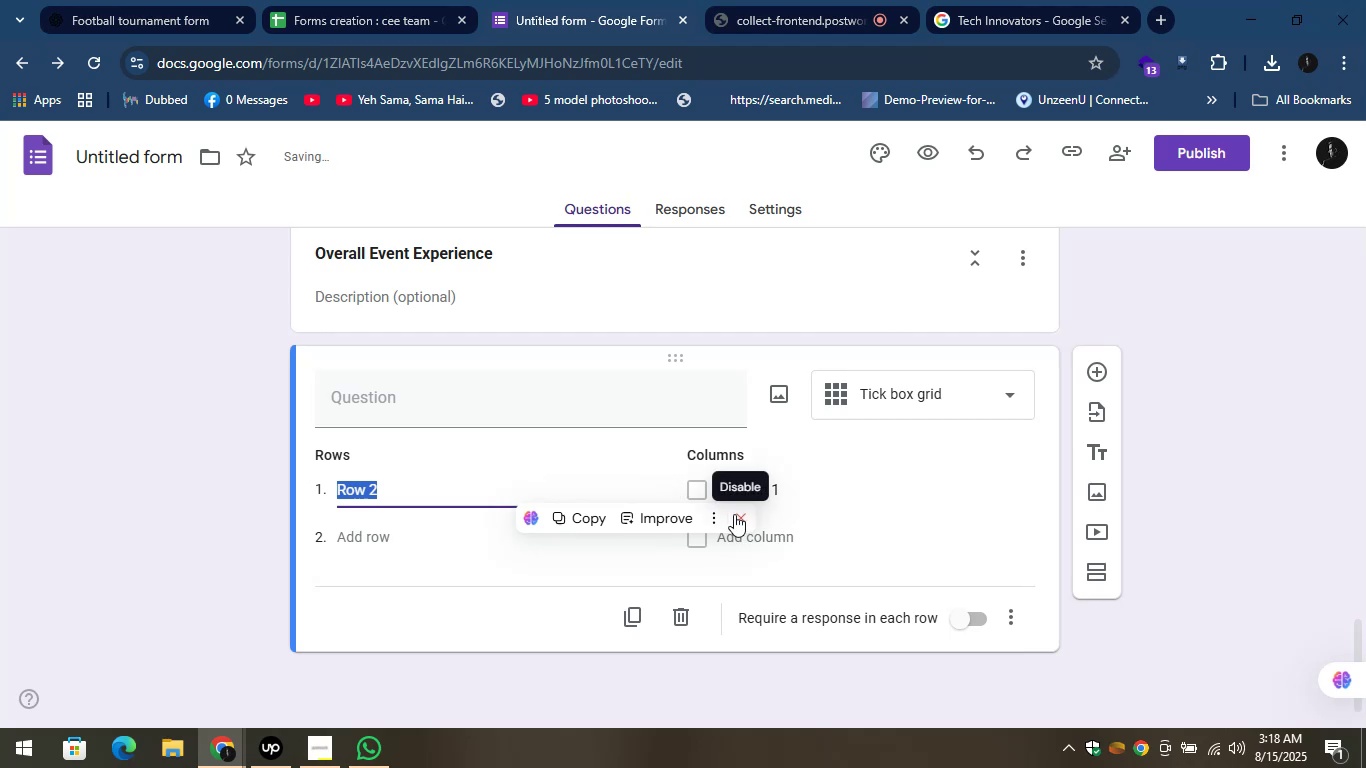 
left_click([737, 513])
 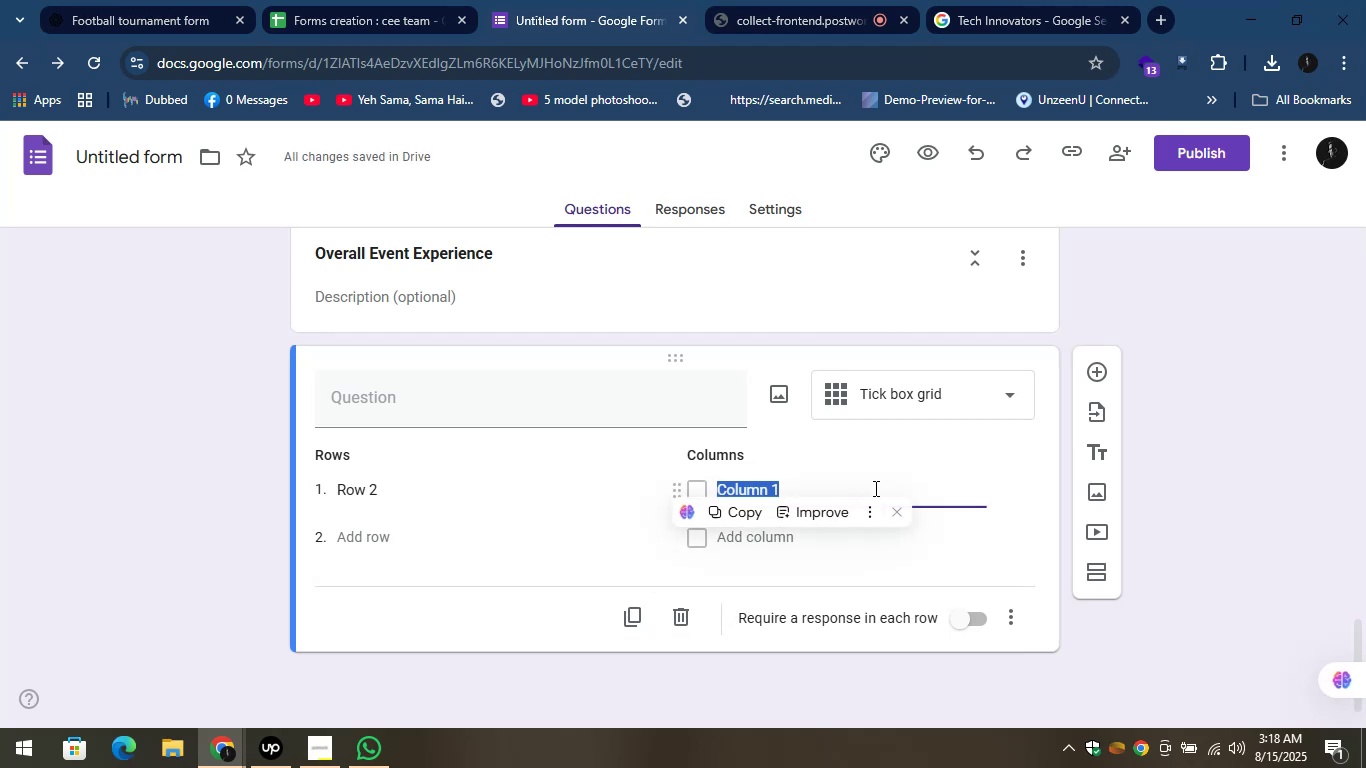 
left_click([951, 406])
 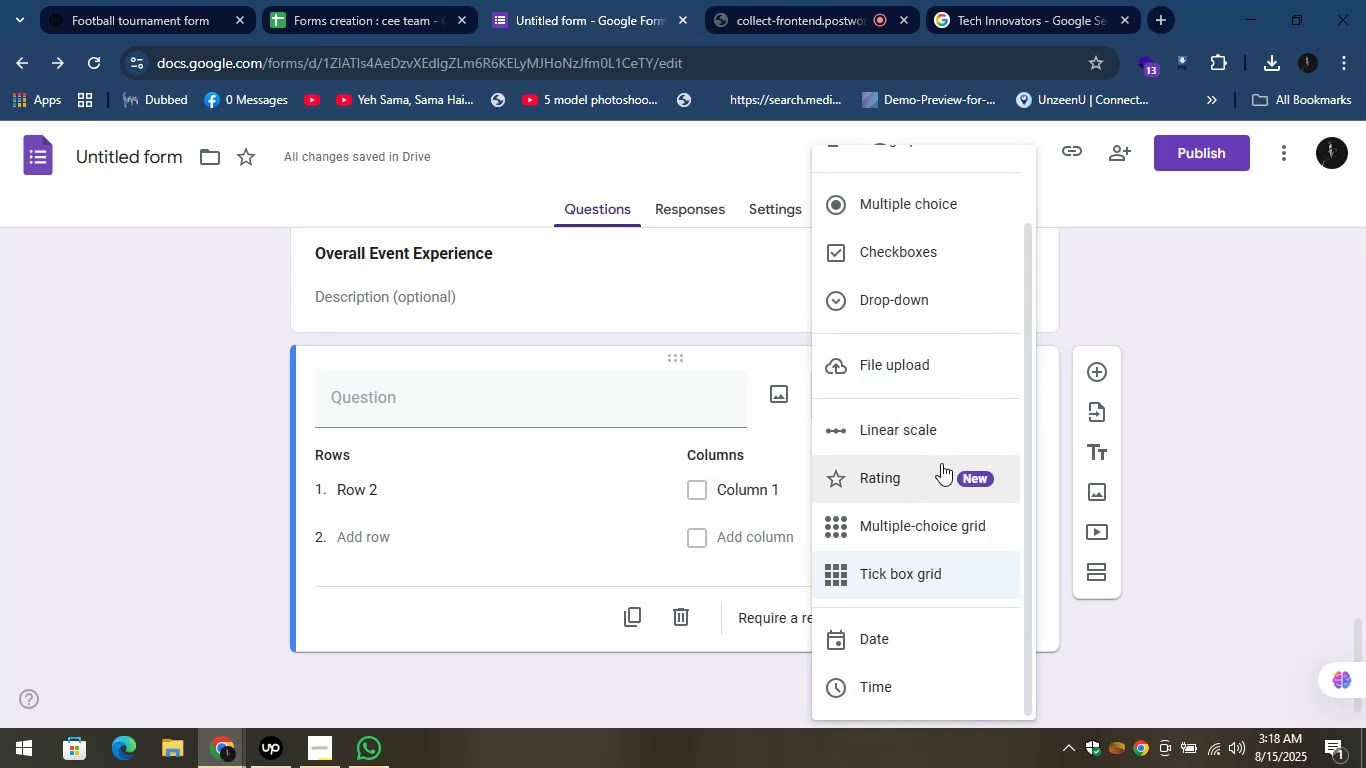 
scroll: coordinate [910, 566], scroll_direction: down, amount: 7.0
 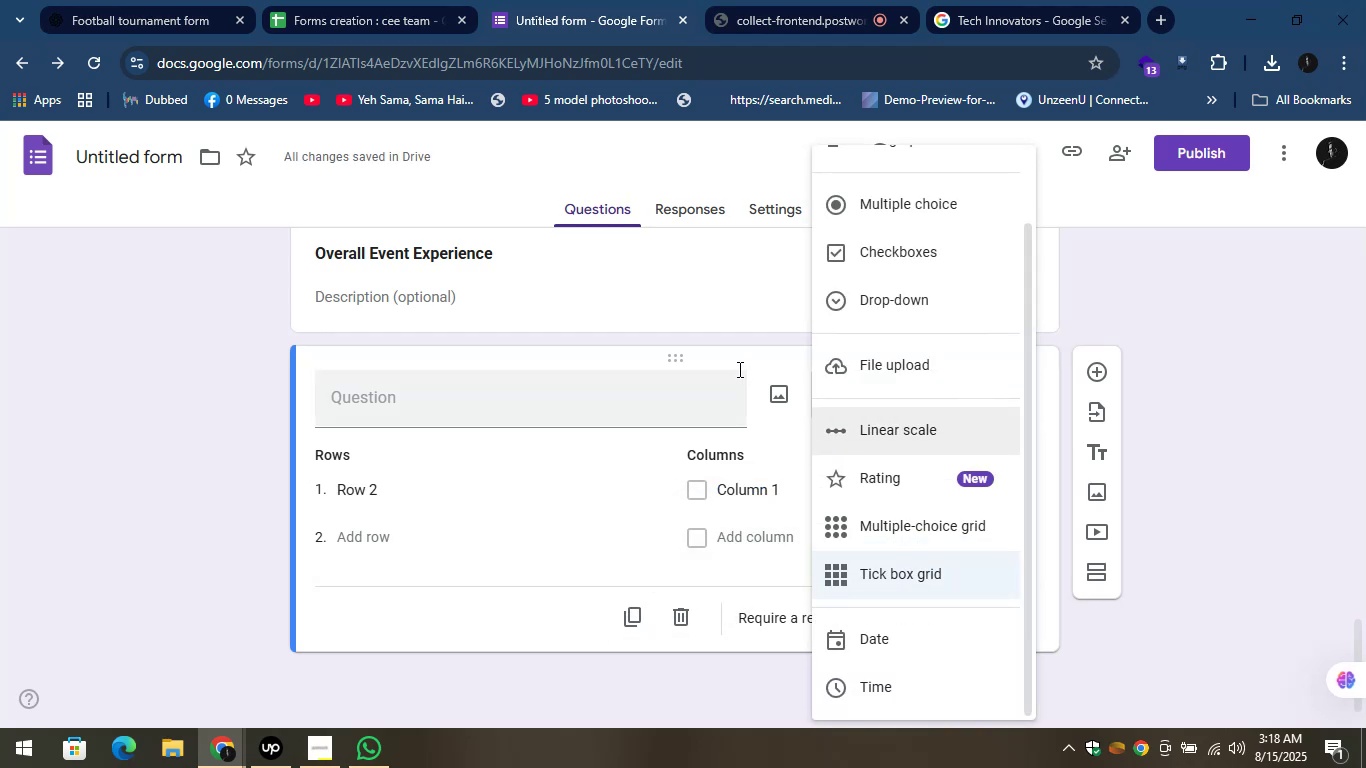 
left_click([739, 361])
 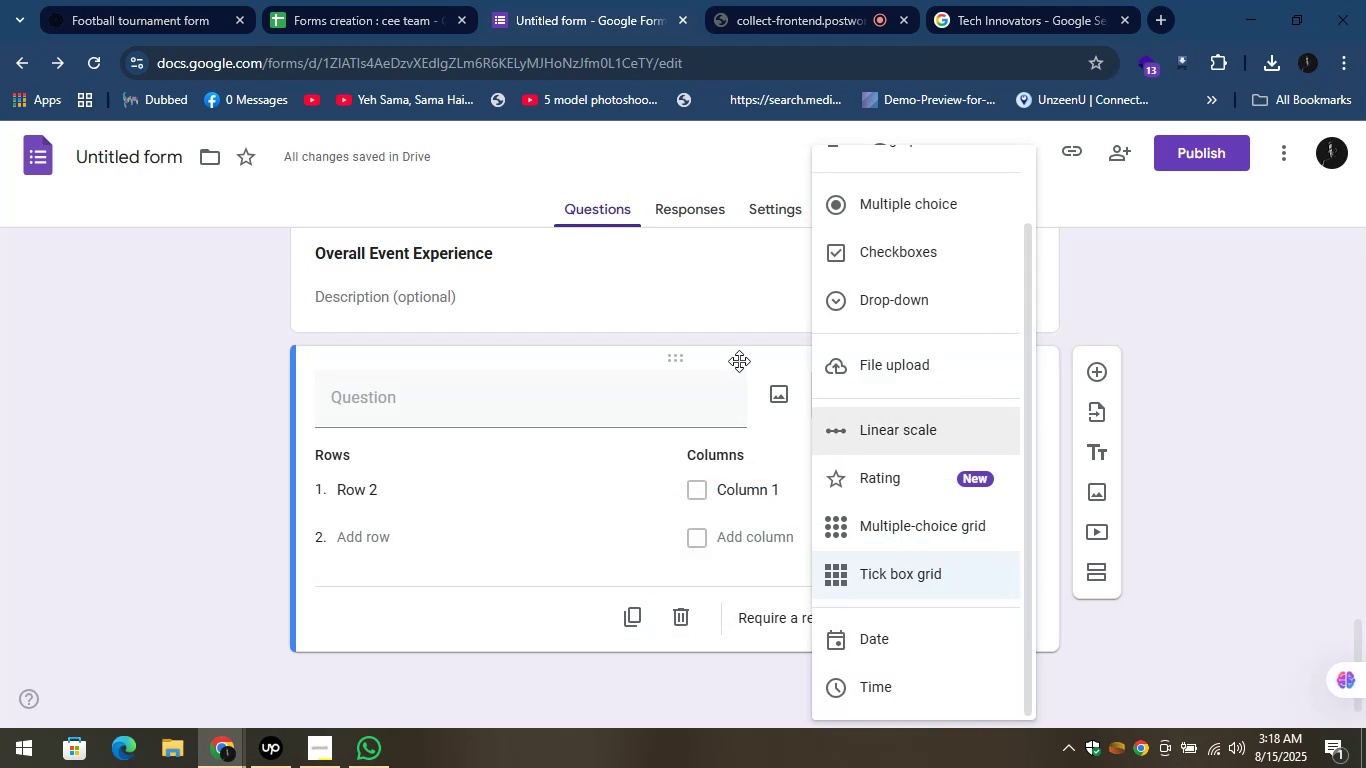 
left_click_drag(start_coordinate=[740, 364], to_coordinate=[719, 360])
 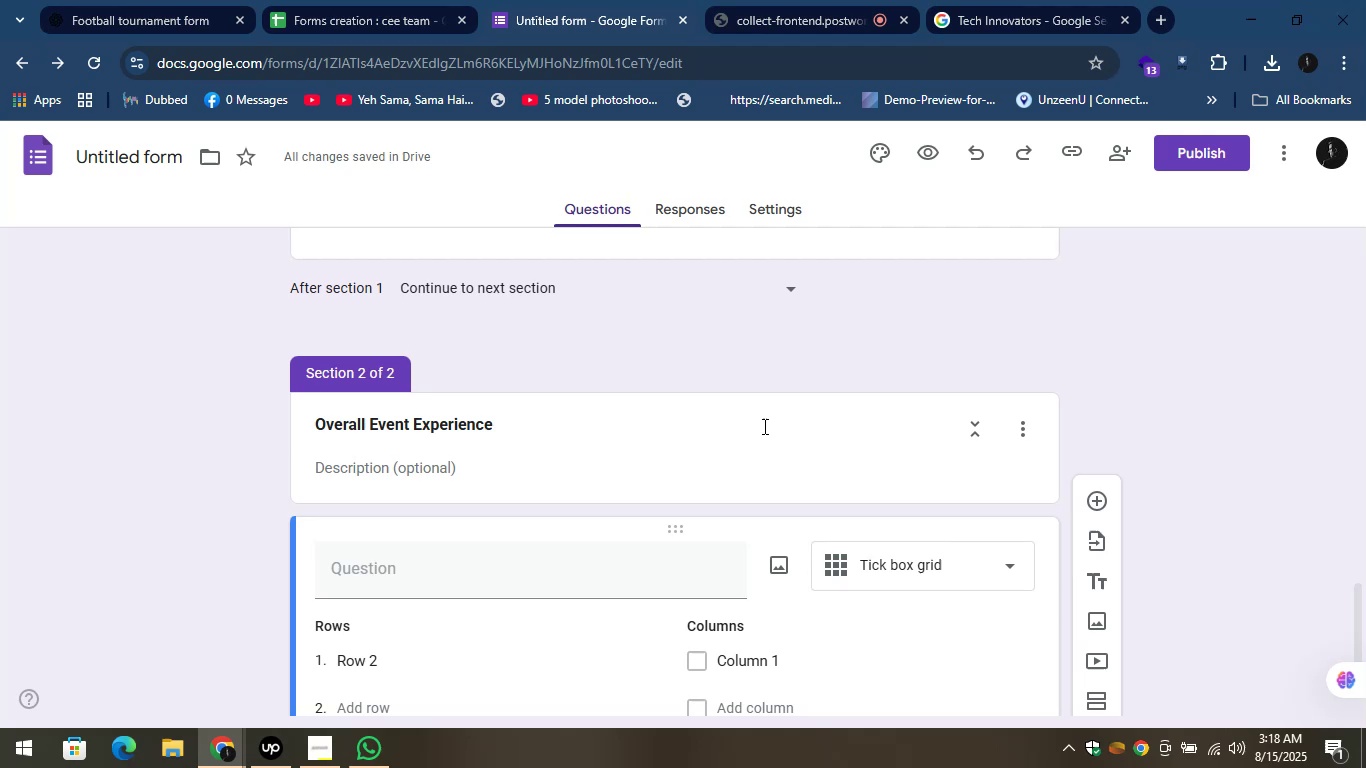 
scroll: coordinate [775, 436], scroll_direction: down, amount: 2.0
 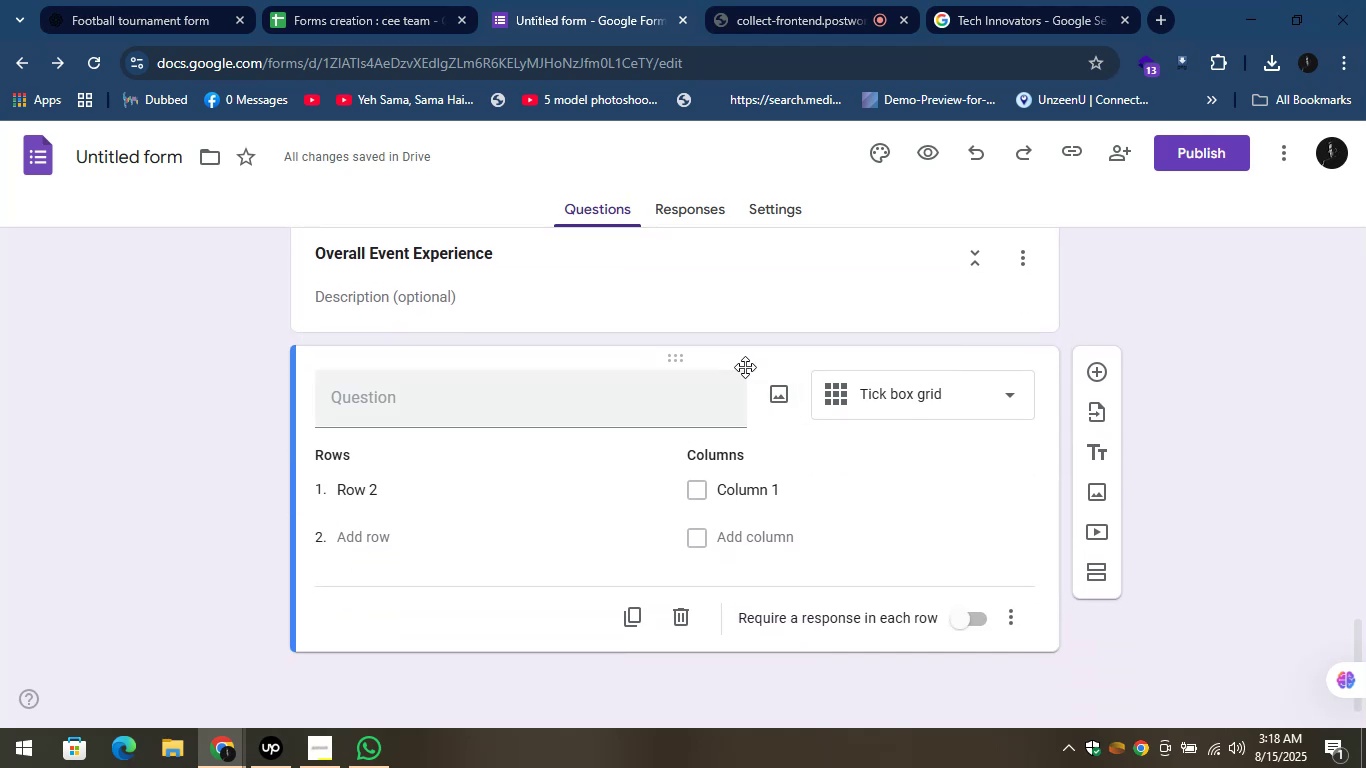 
left_click_drag(start_coordinate=[745, 365], to_coordinate=[729, 366])
 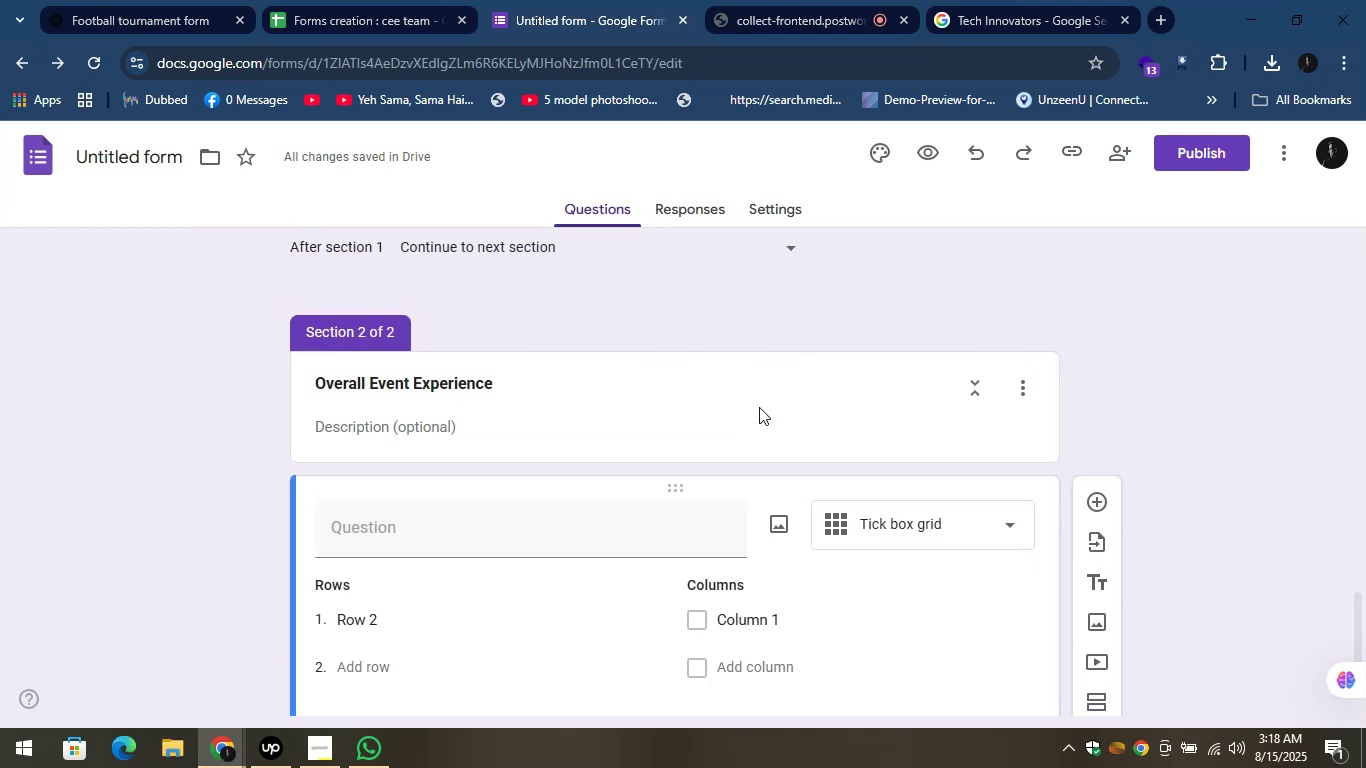 
scroll: coordinate [763, 409], scroll_direction: down, amount: 1.0
 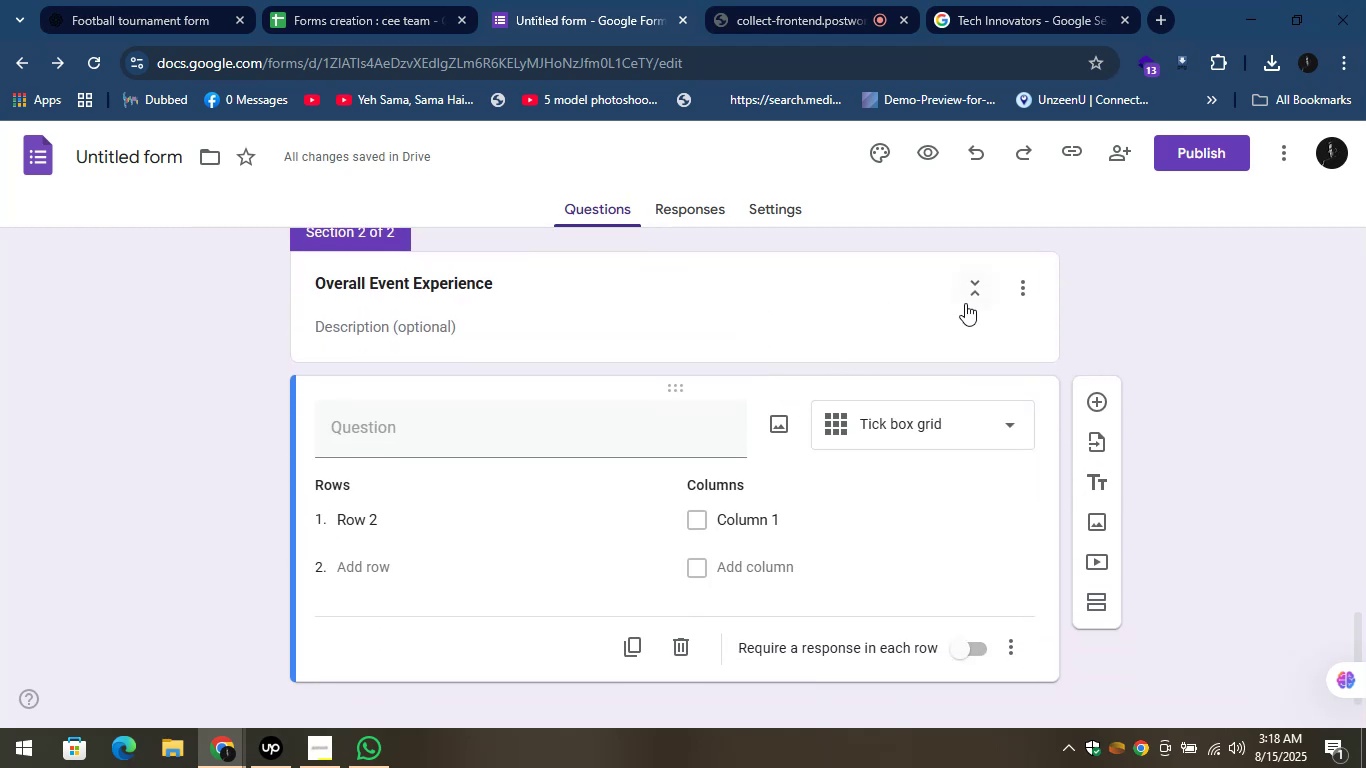 
left_click([1013, 287])
 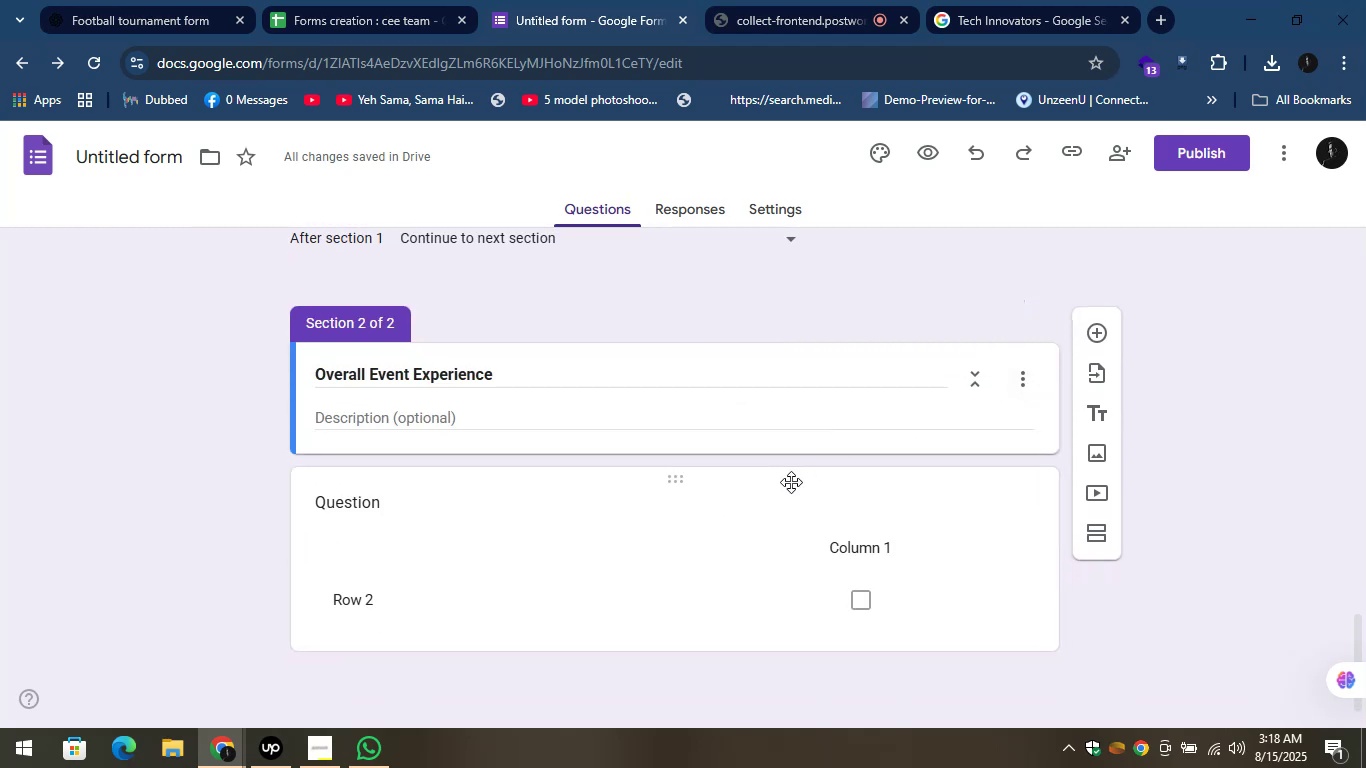 
left_click([765, 517])
 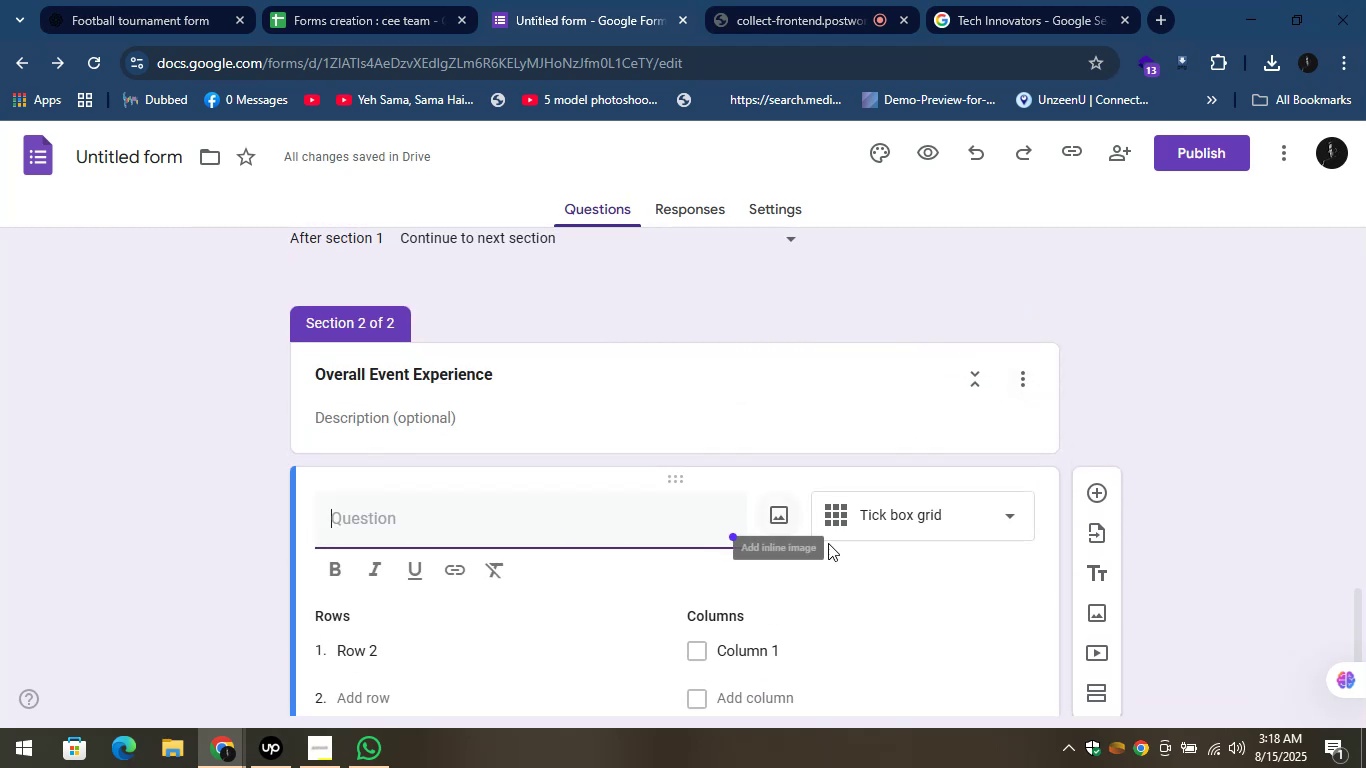 
scroll: coordinate [834, 544], scroll_direction: down, amount: 2.0
 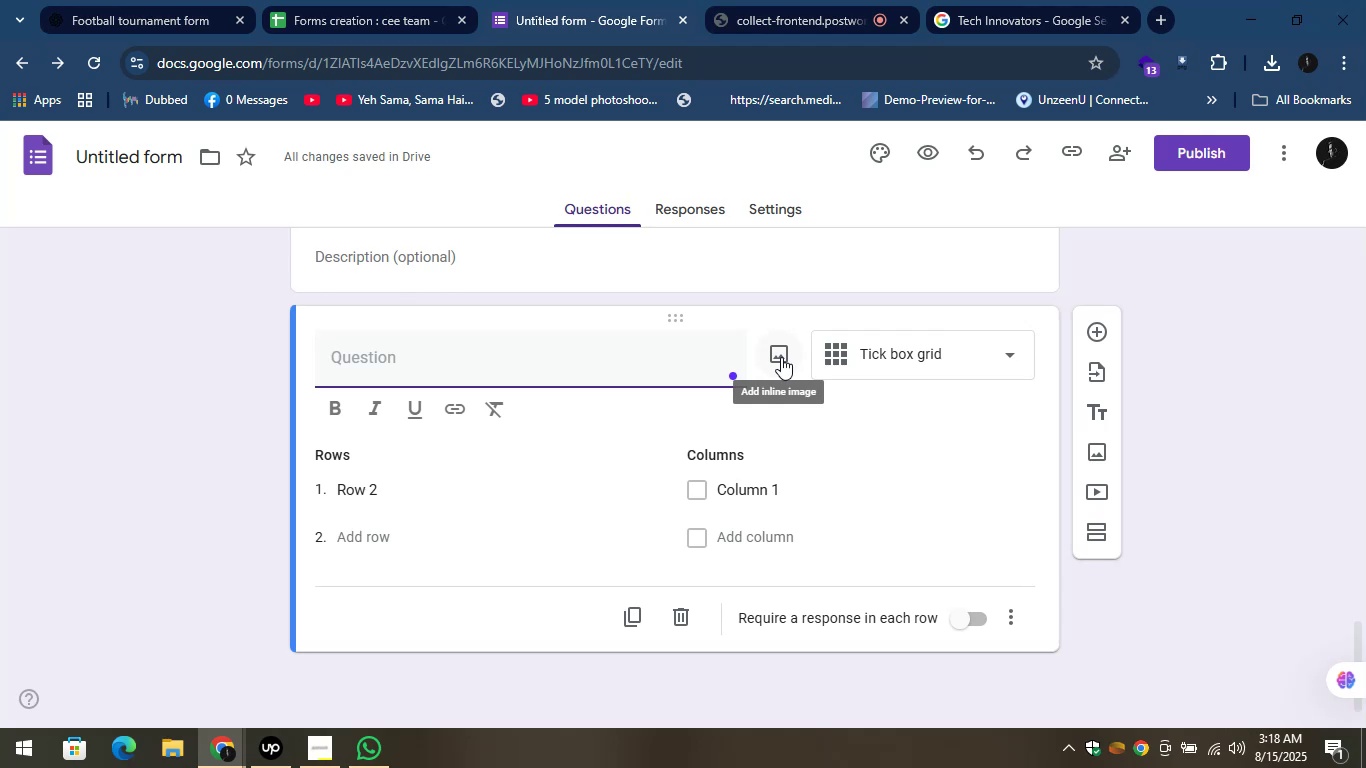 
left_click([889, 345])
 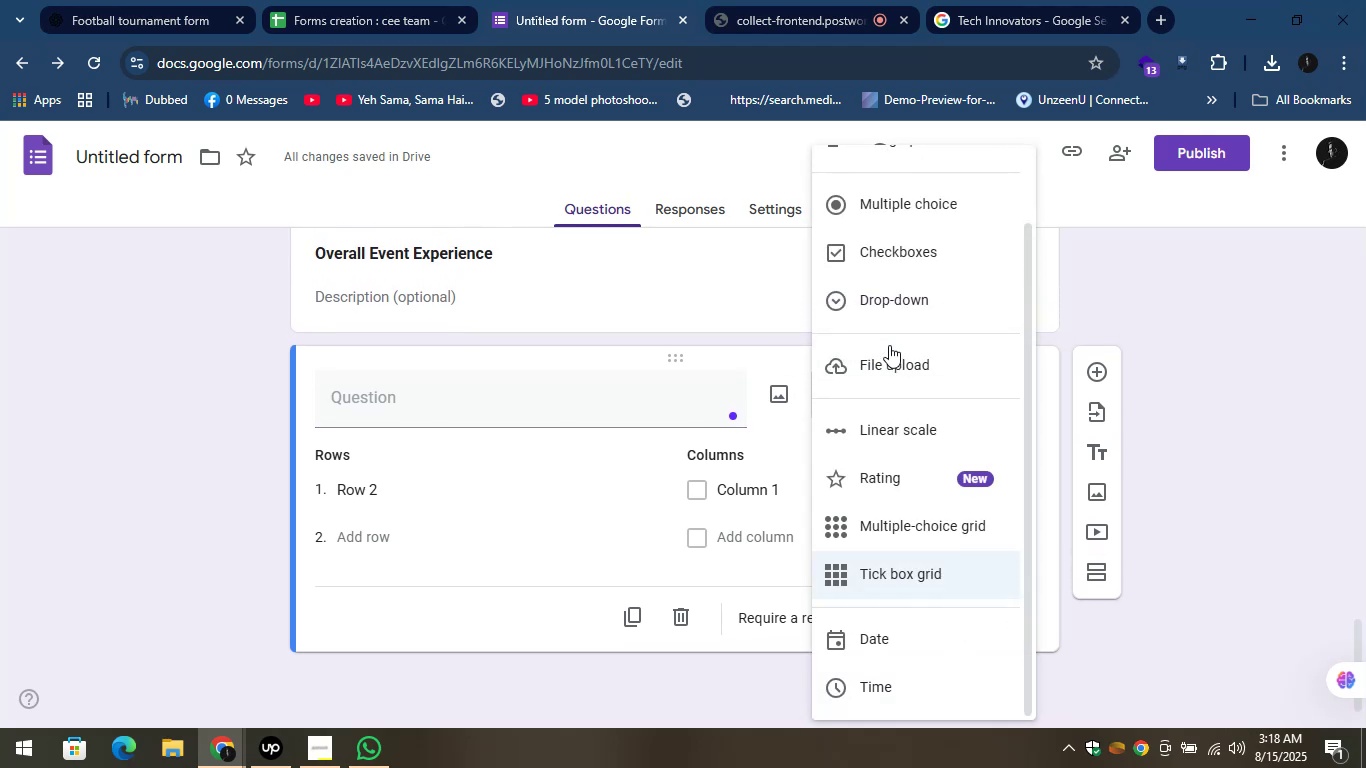 
scroll: coordinate [946, 498], scroll_direction: down, amount: 6.0
 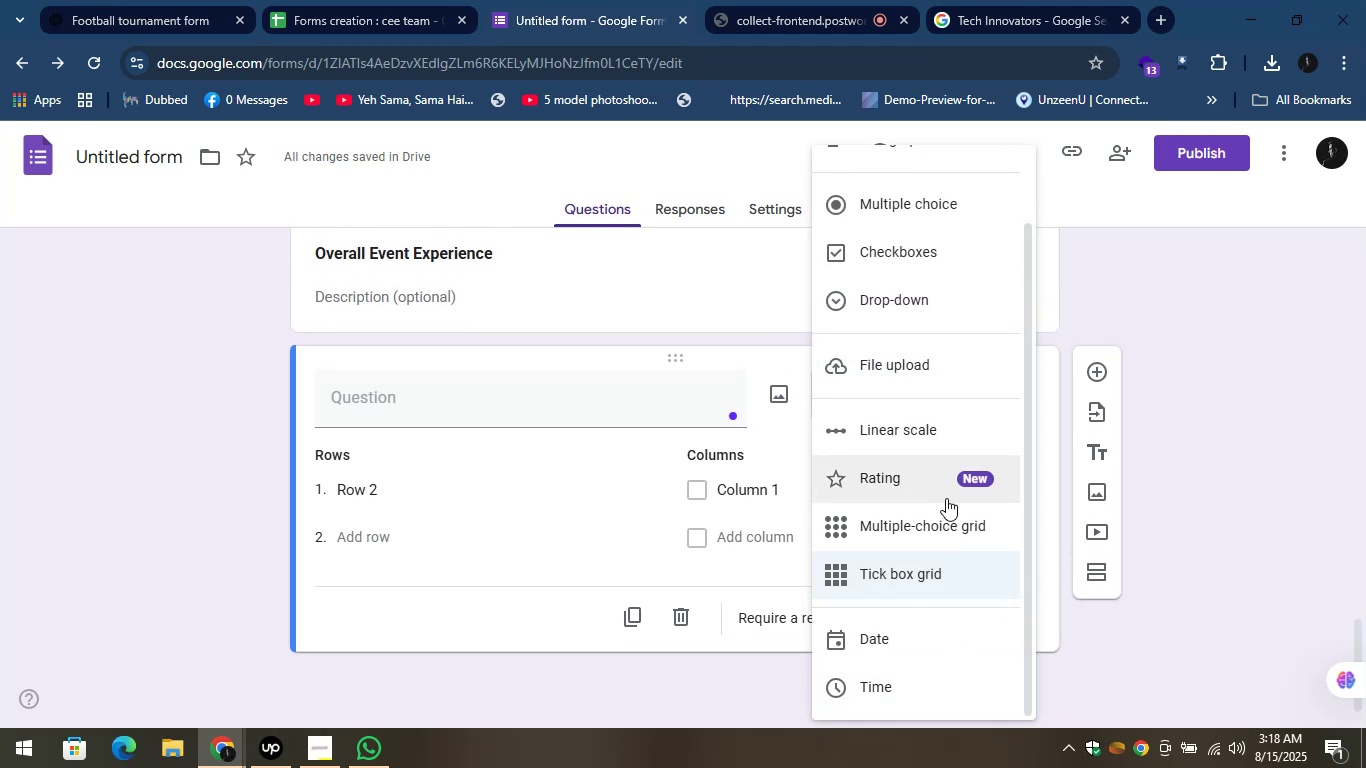 
scroll: coordinate [946, 498], scroll_direction: up, amount: 7.0
 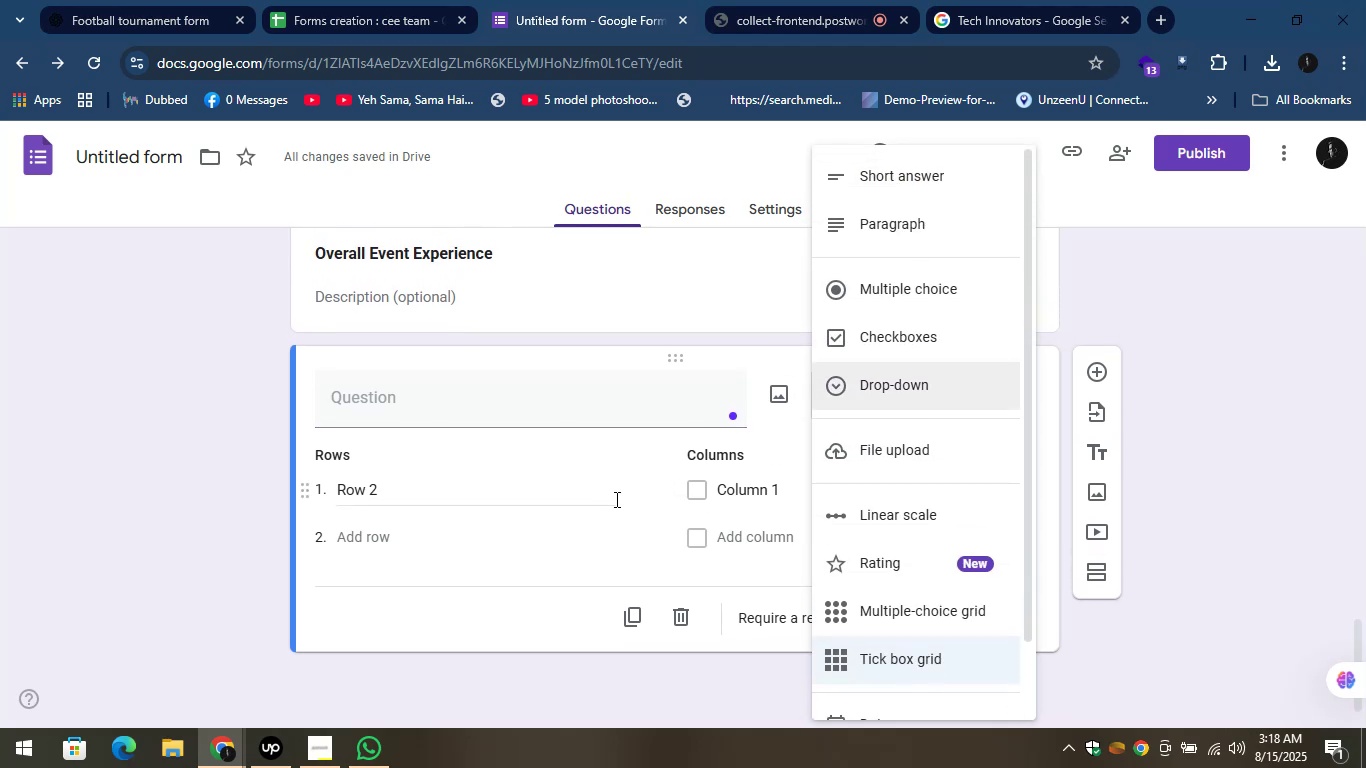 
wait(6.41)
 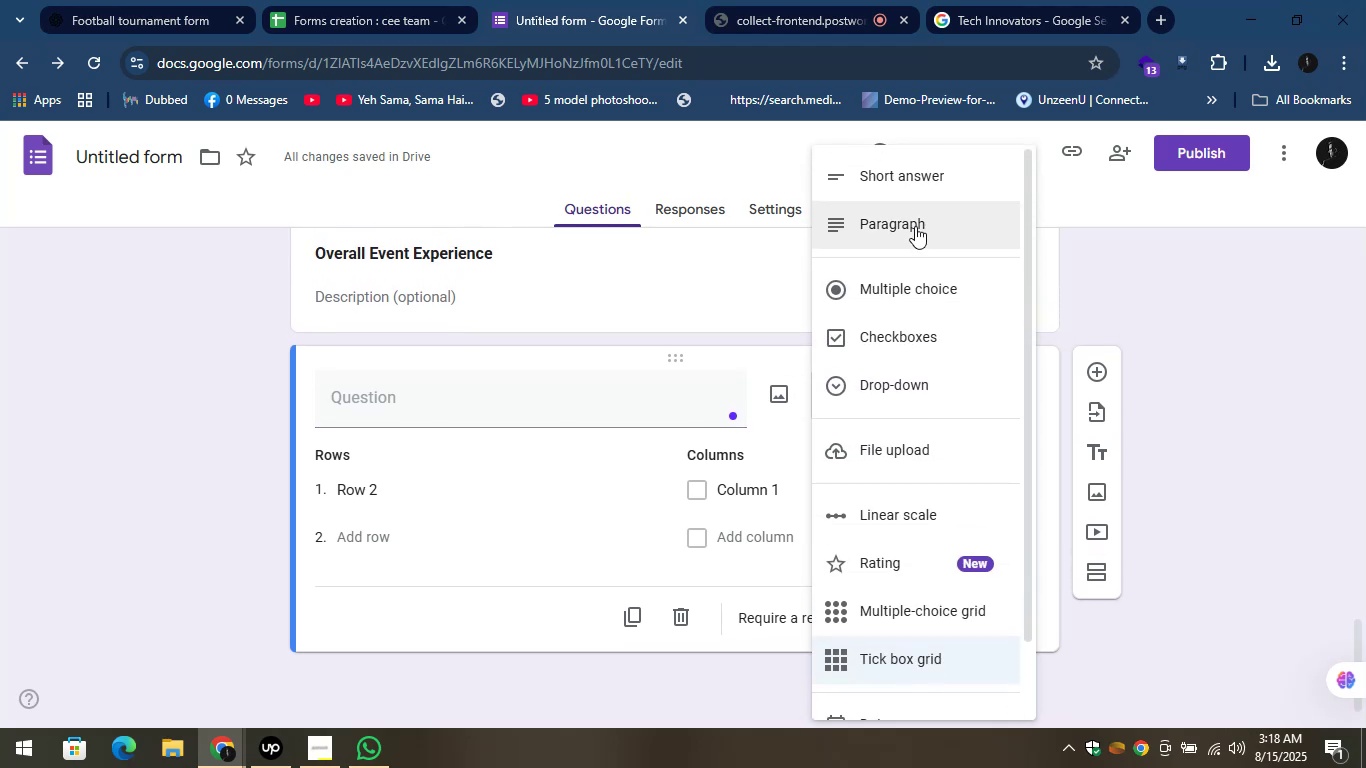 
left_click([835, 379])
 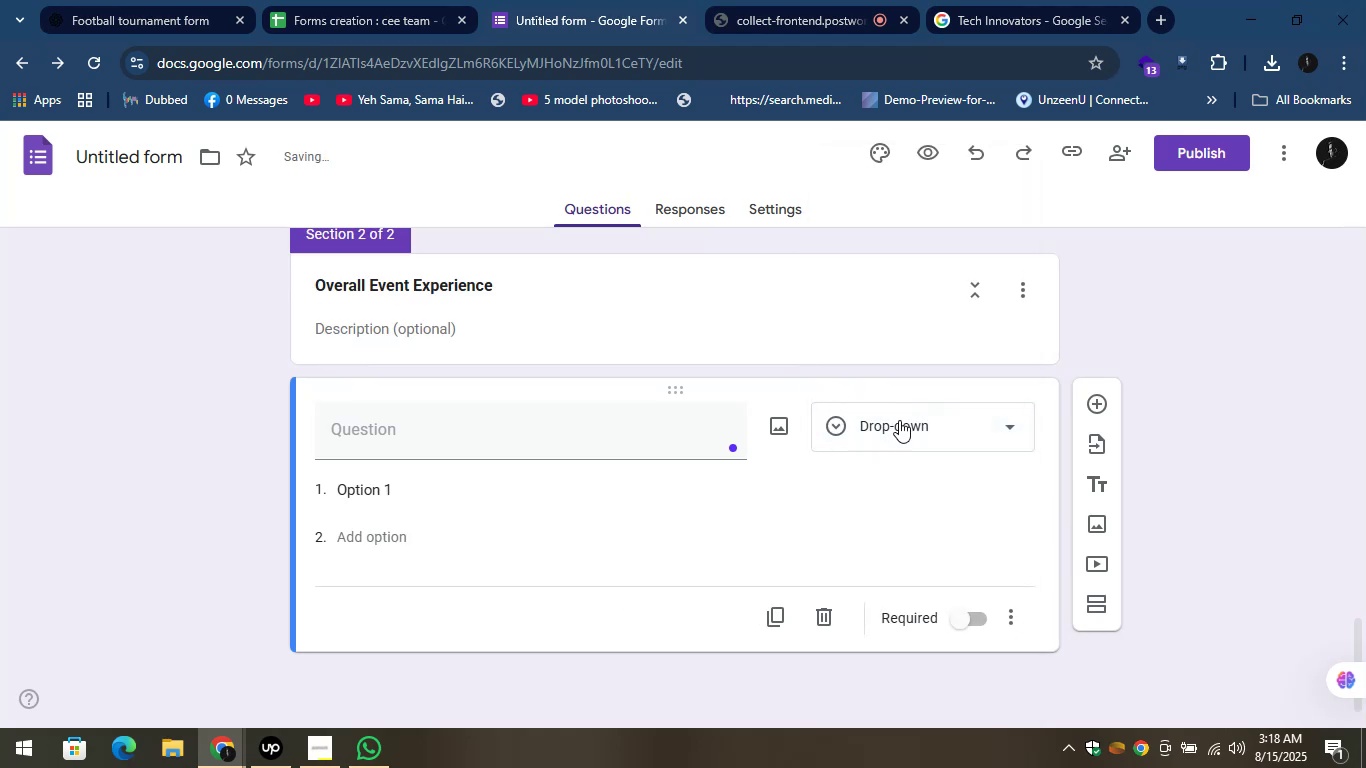 
left_click([901, 420])
 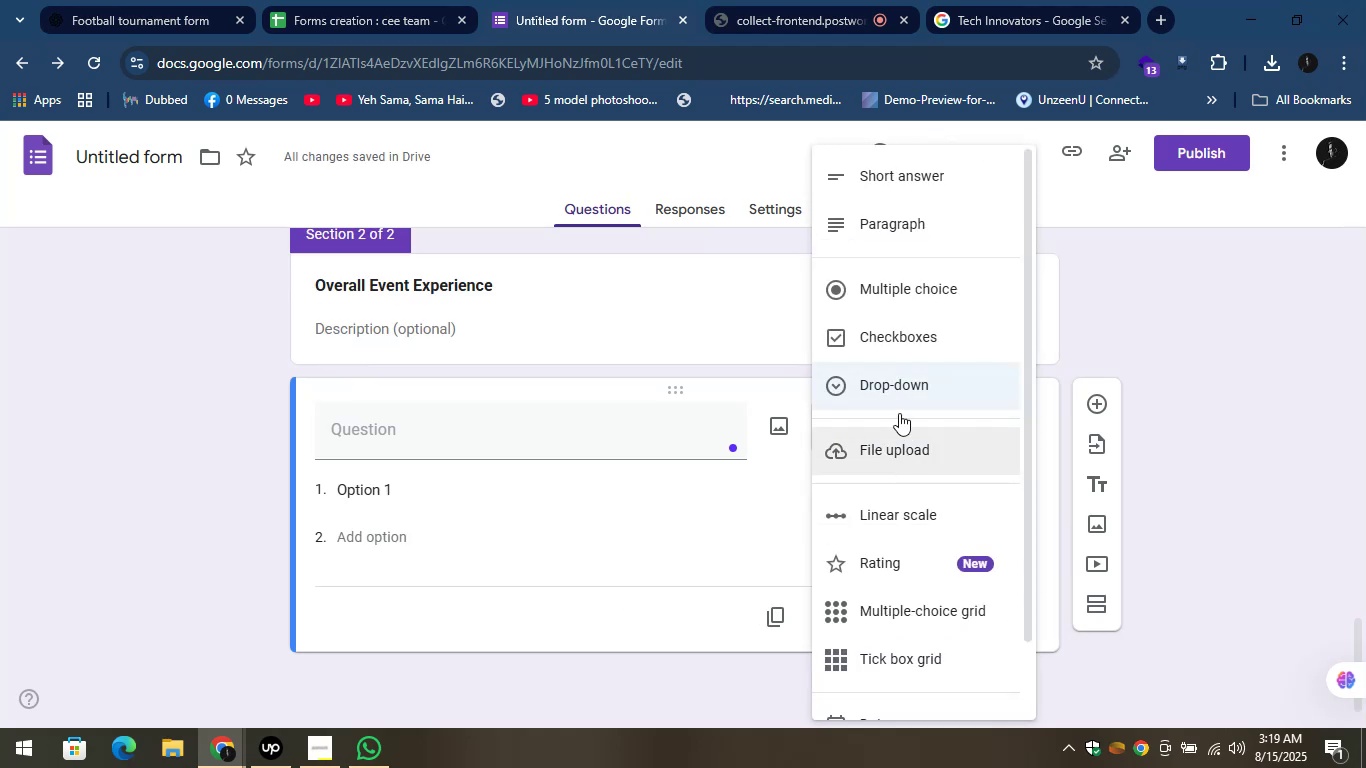 
left_click([896, 300])
 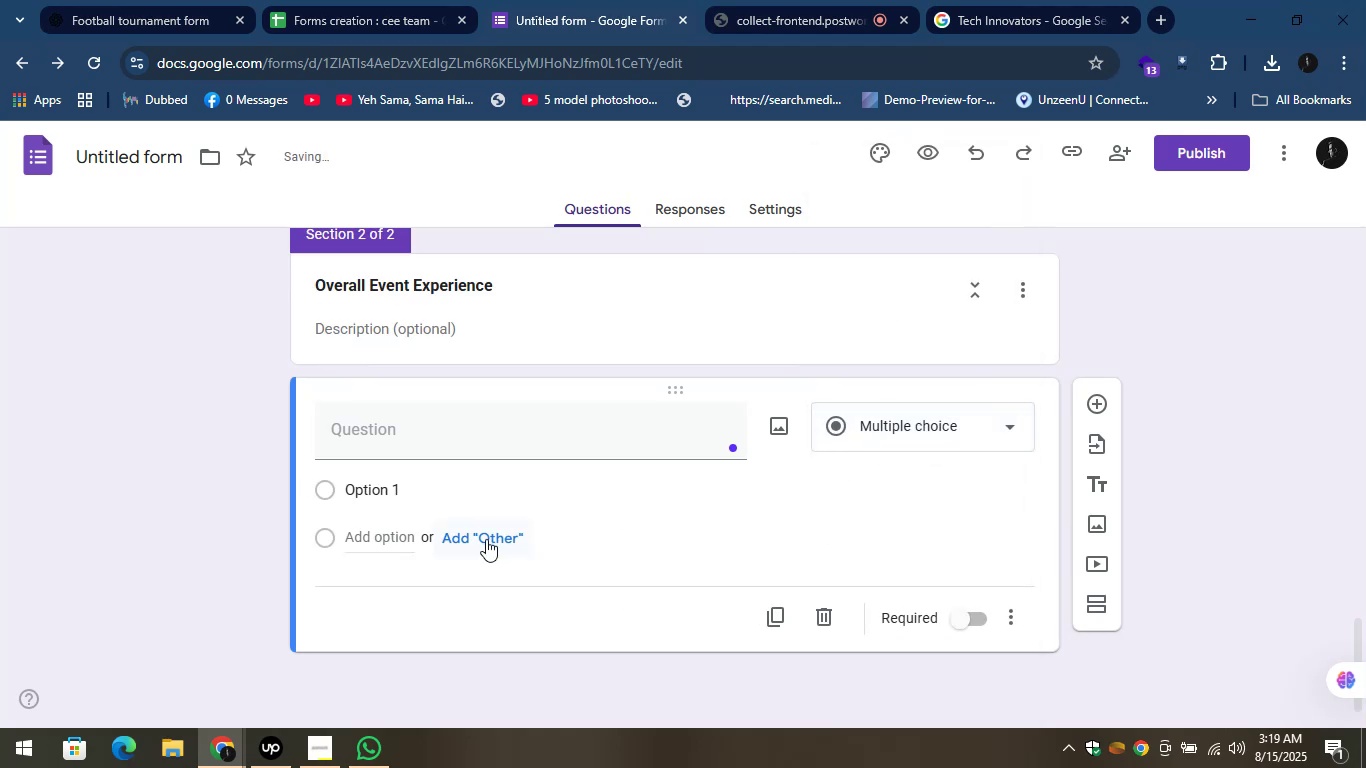 
left_click([486, 539])
 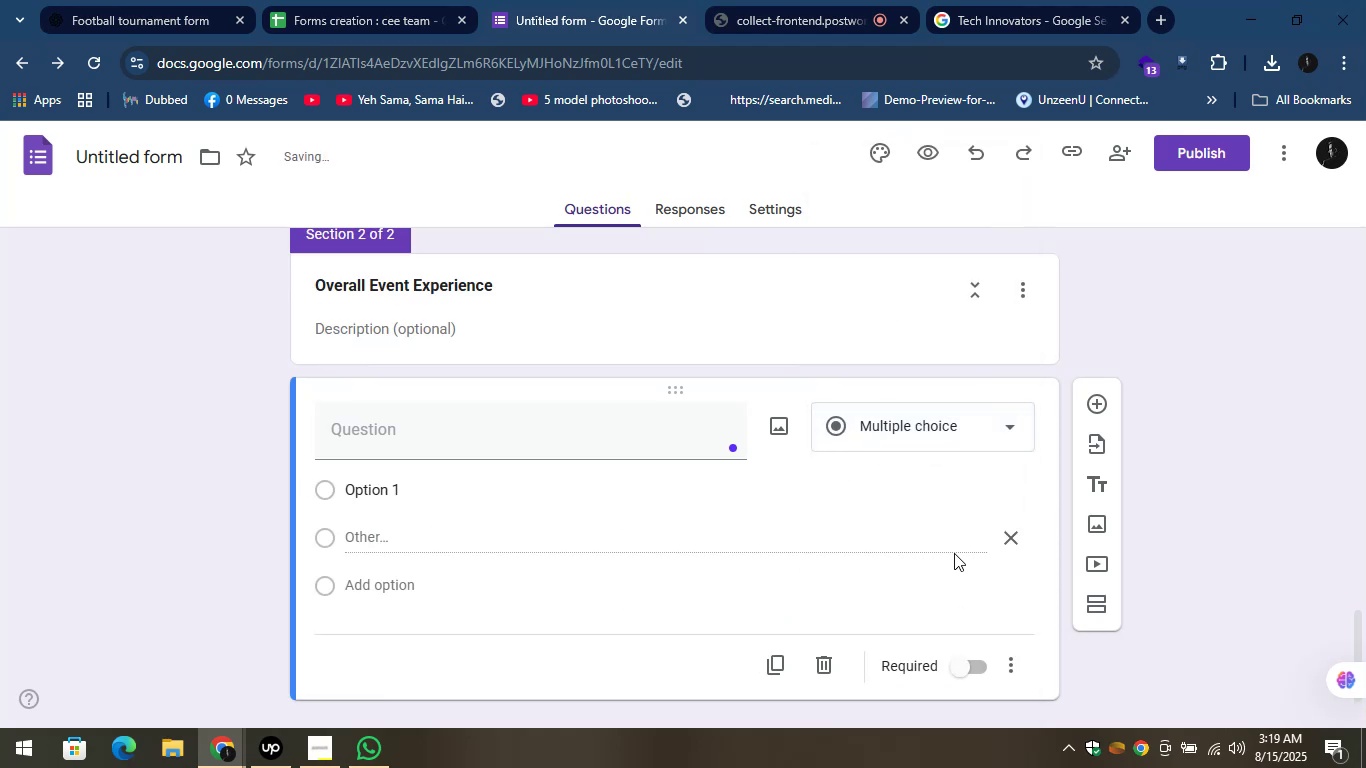 
left_click([1004, 540])
 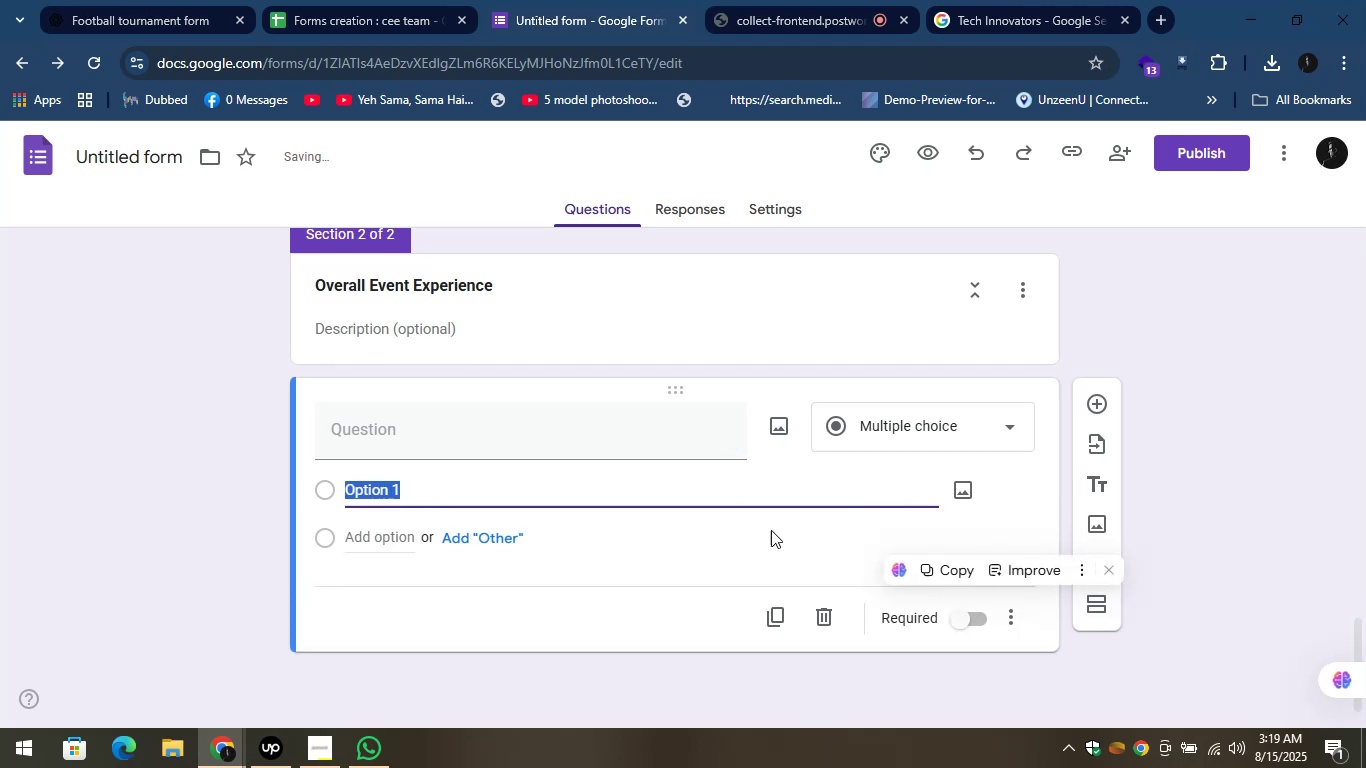 
left_click([967, 430])
 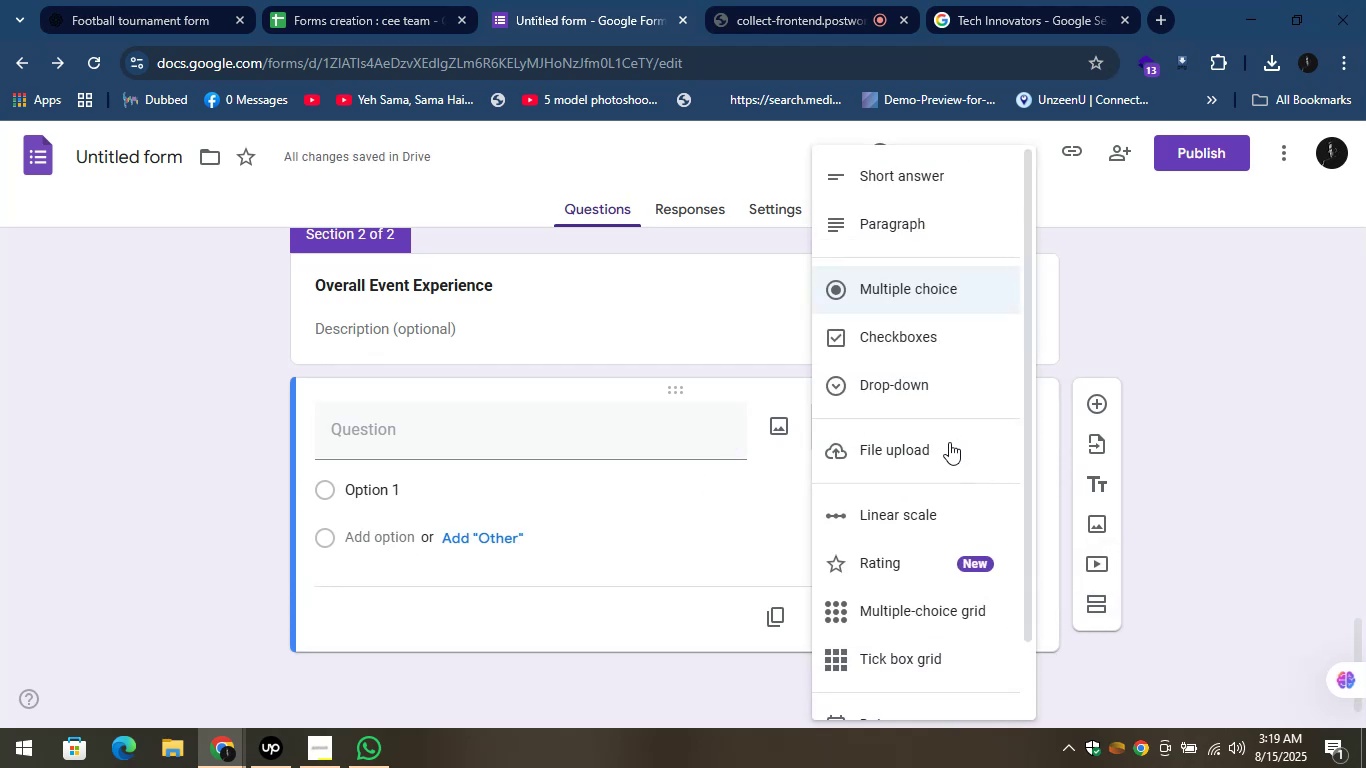 
scroll: coordinate [942, 444], scroll_direction: down, amount: 2.0
 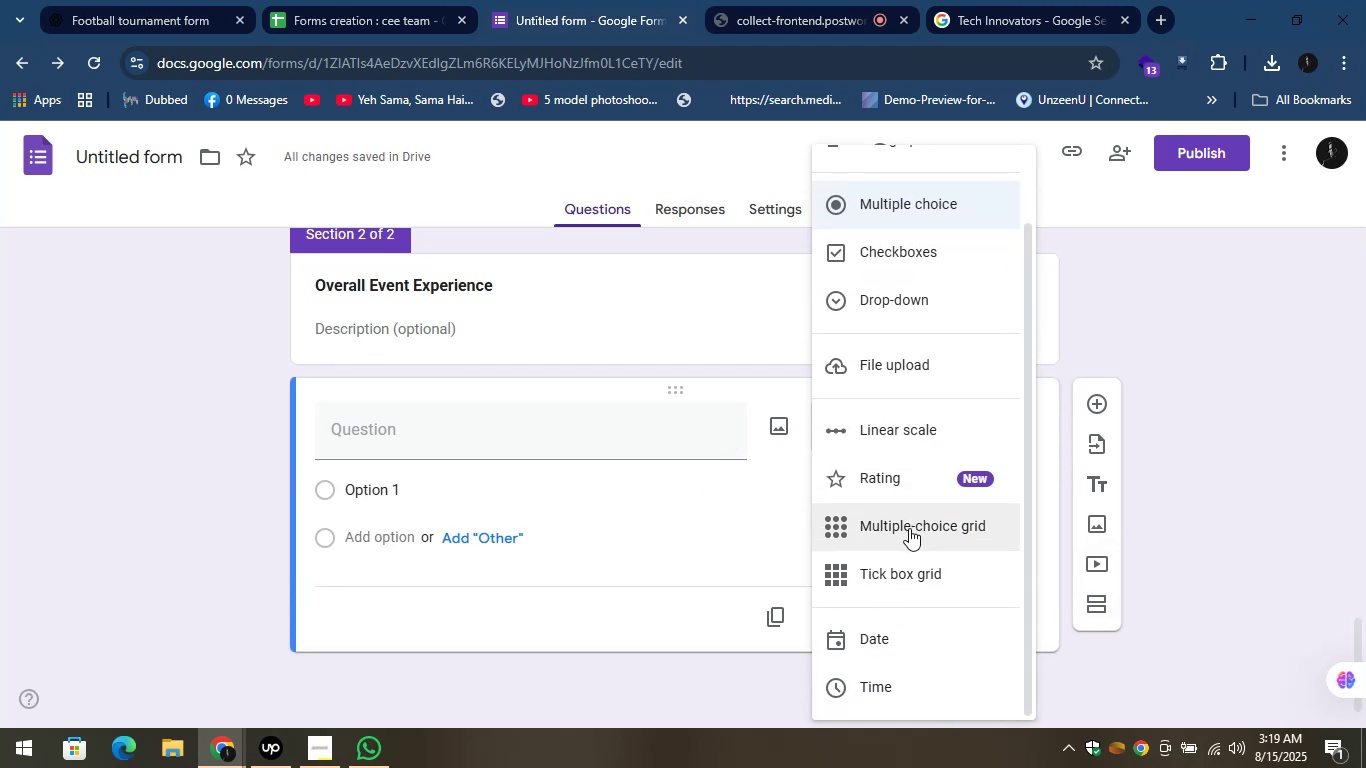 
left_click([909, 528])
 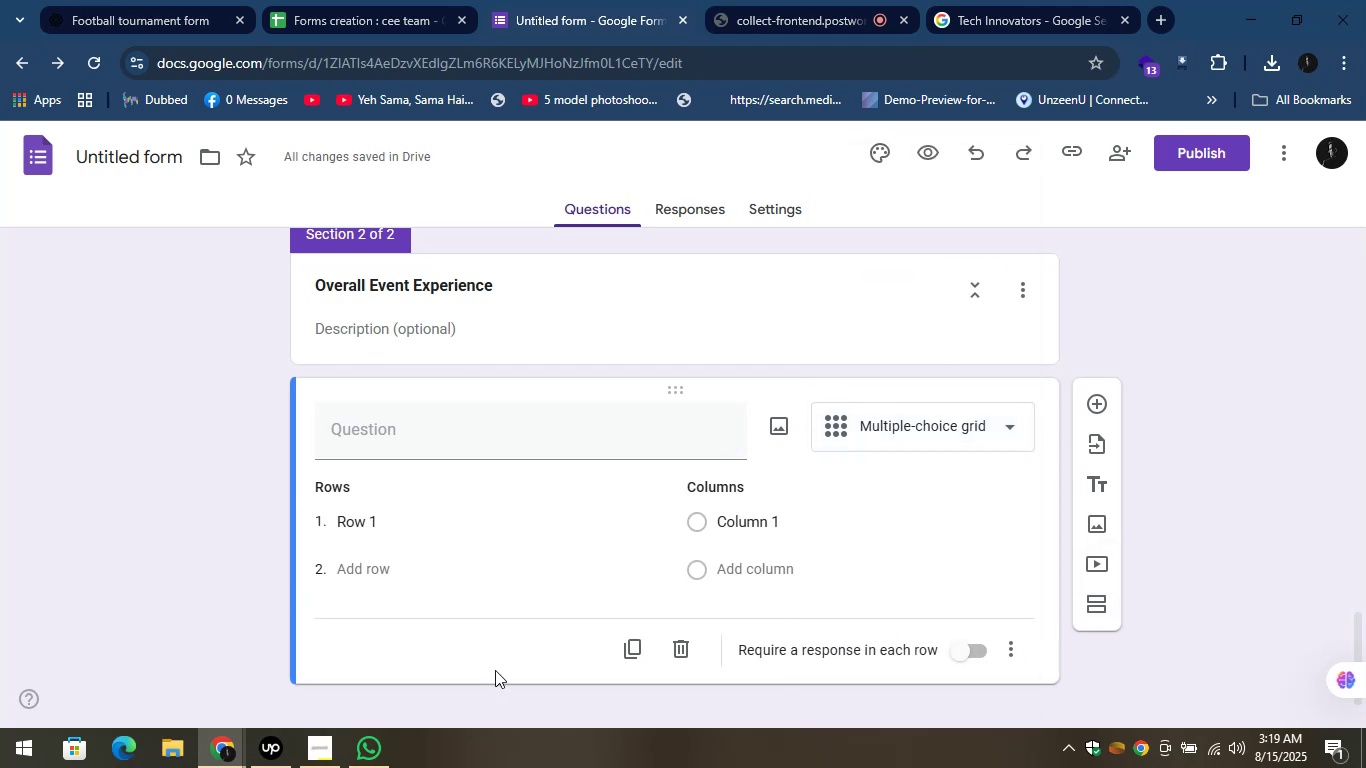 
left_click([450, 327])
 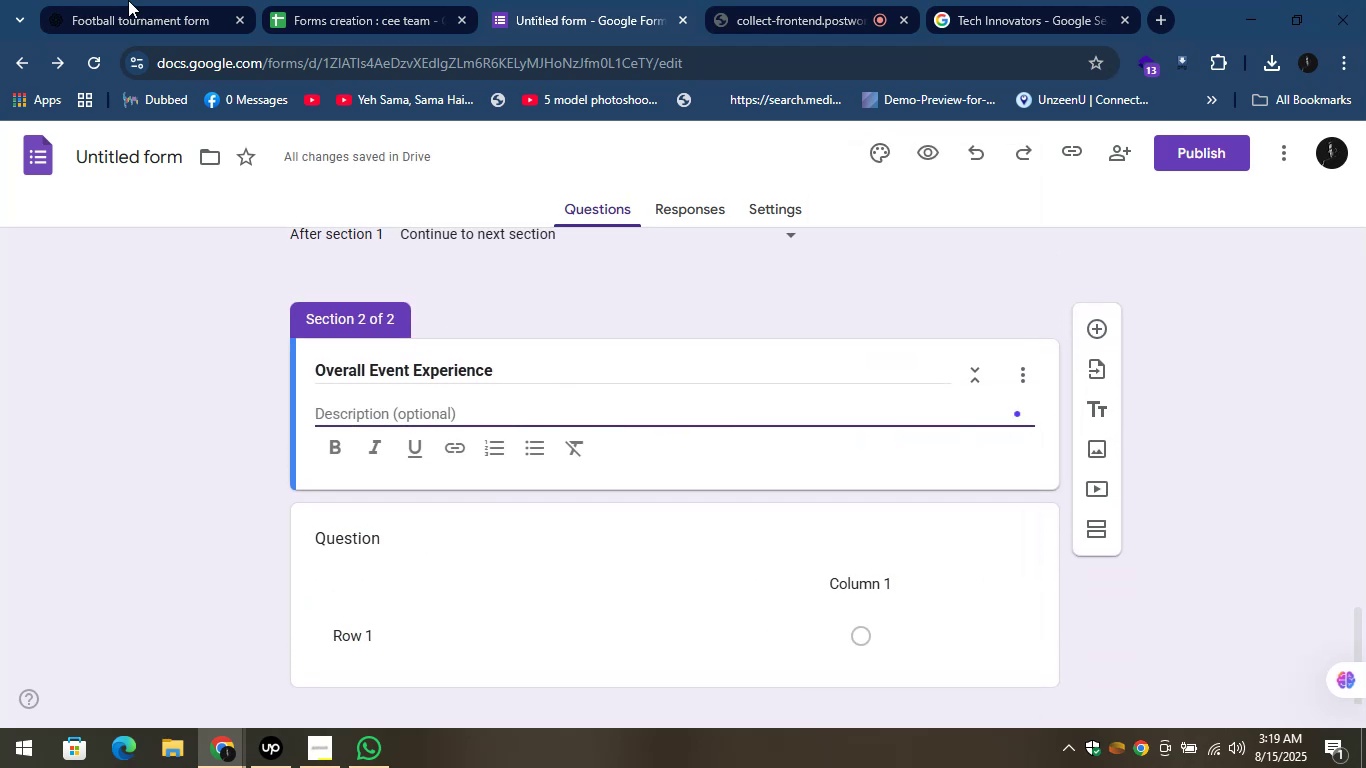 
left_click([139, 0])
 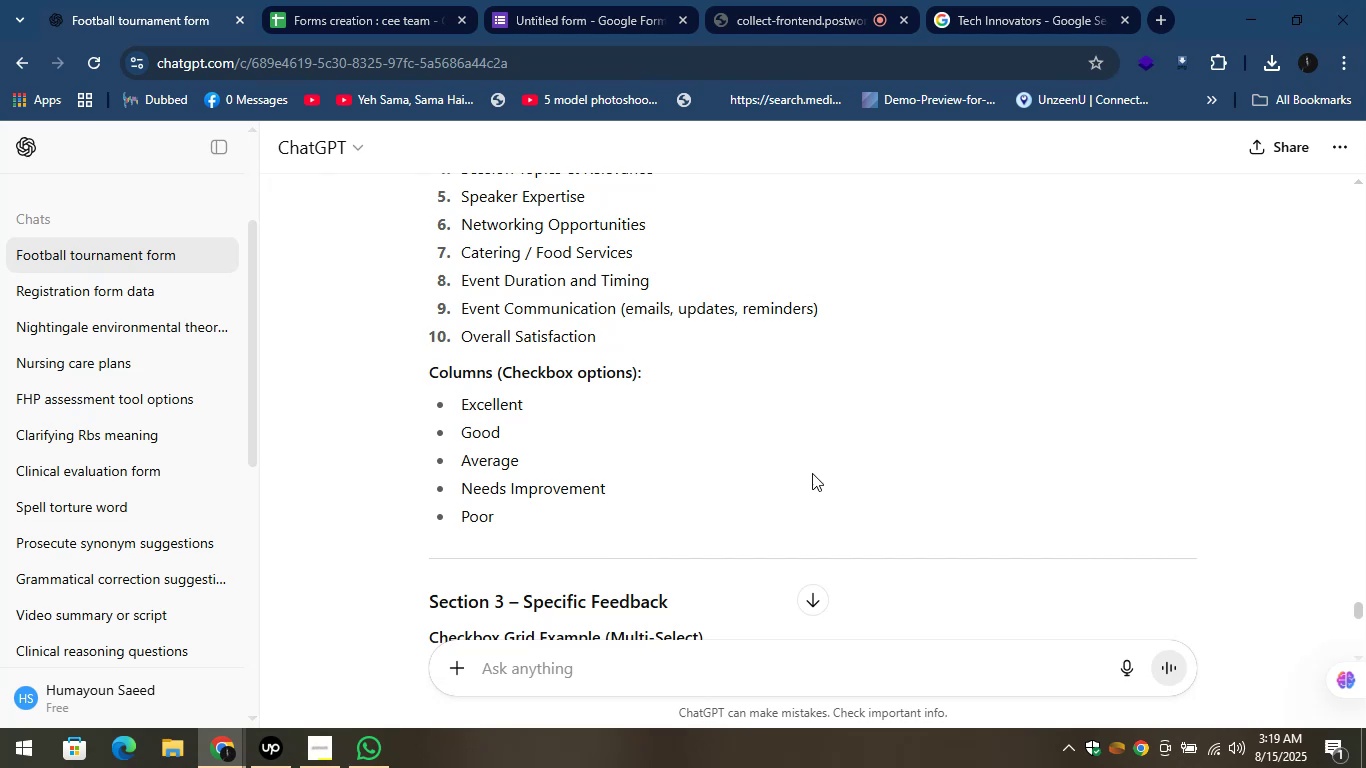 
scroll: coordinate [812, 464], scroll_direction: up, amount: 4.0
 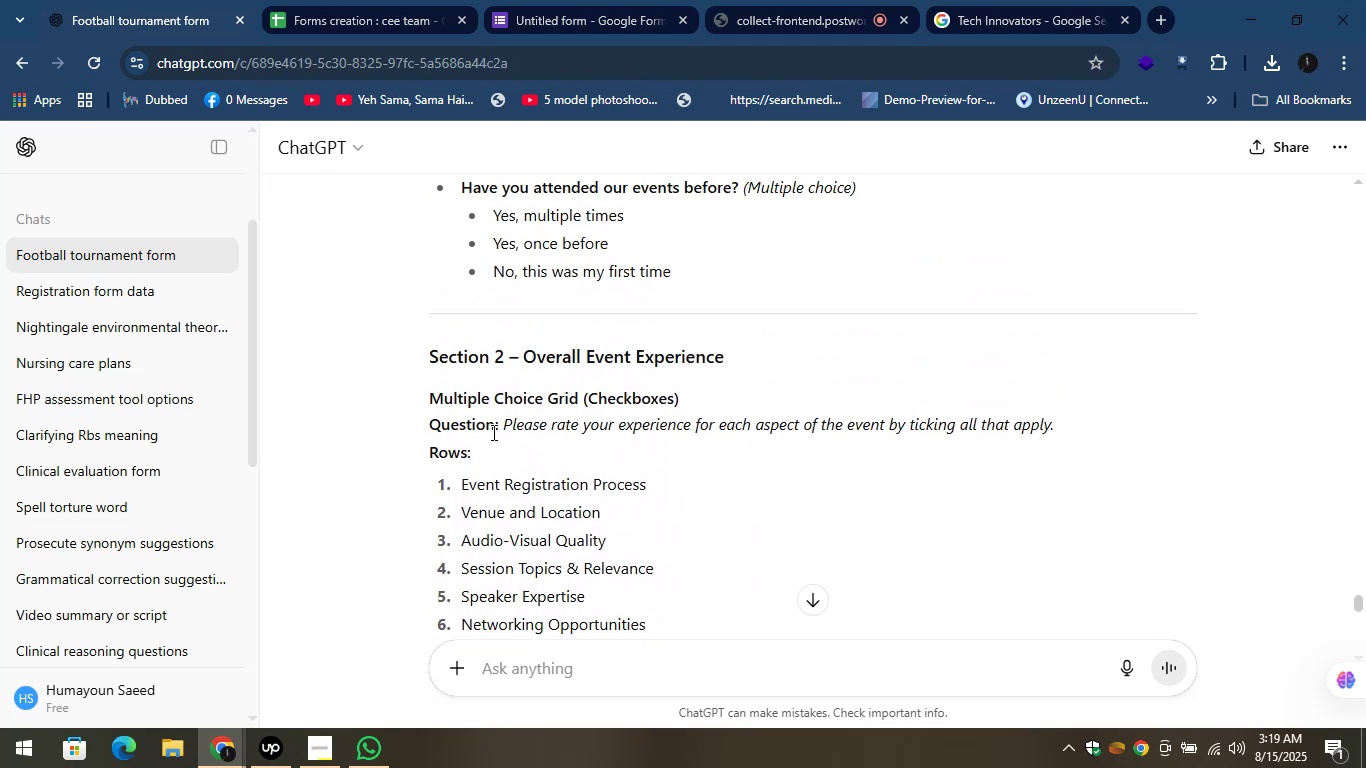 
left_click_drag(start_coordinate=[501, 425], to_coordinate=[1067, 433])
 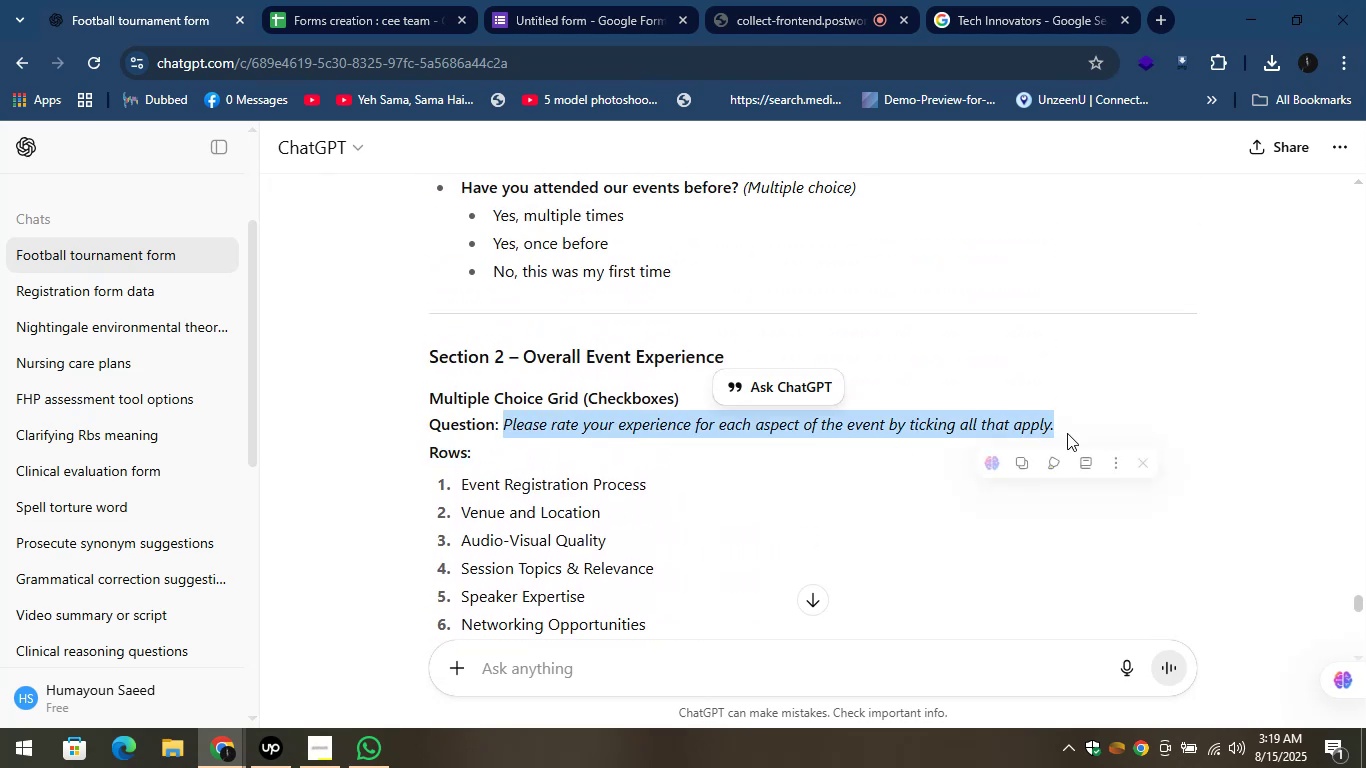 
key(Control+C)
 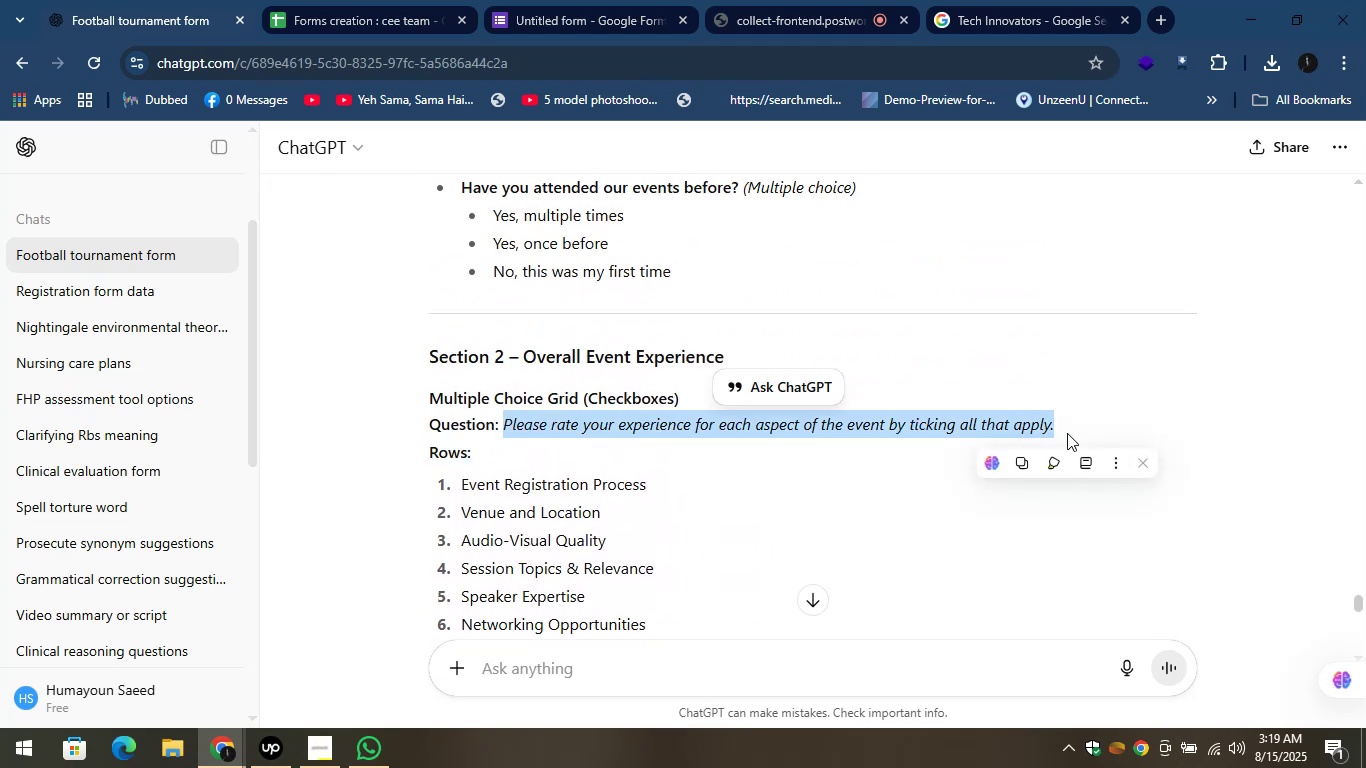 
key(Control+C)
 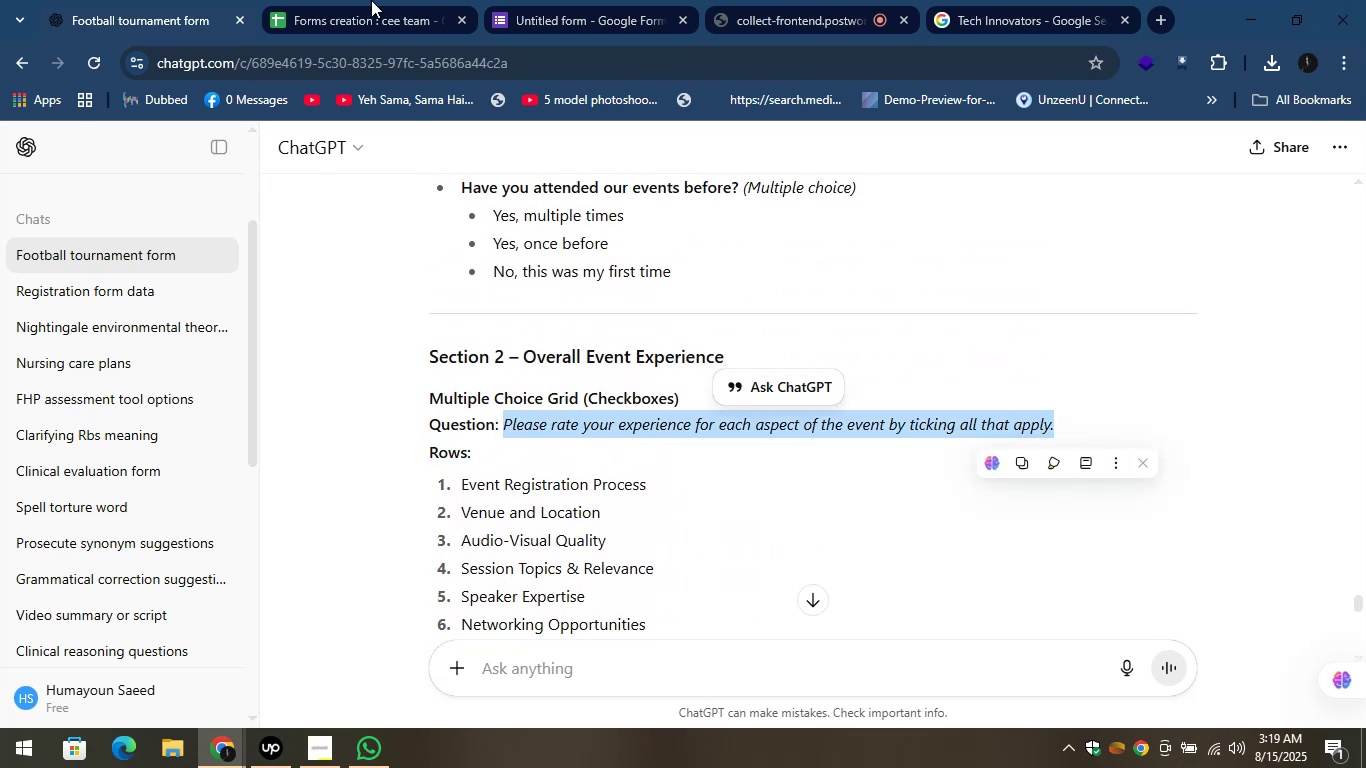 
left_click([606, 0])
 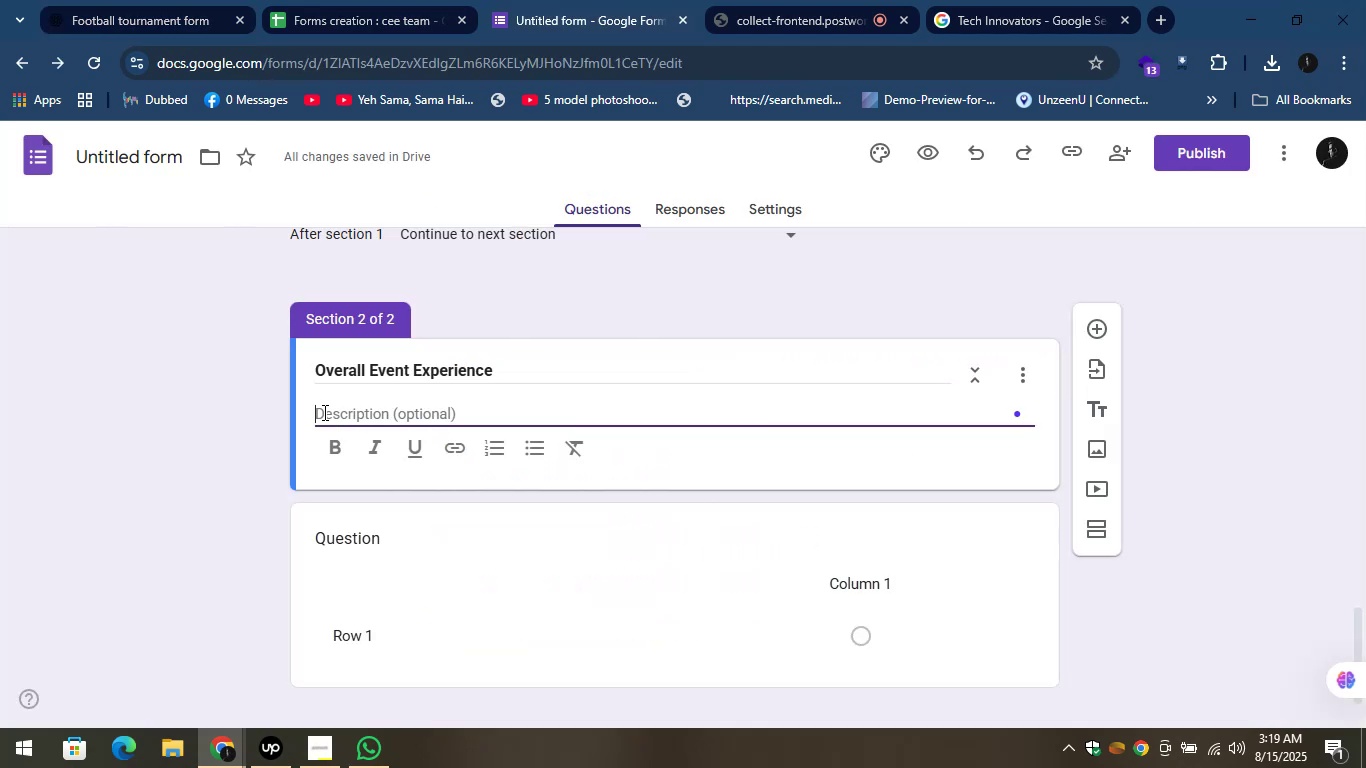 
key(Control+V)
 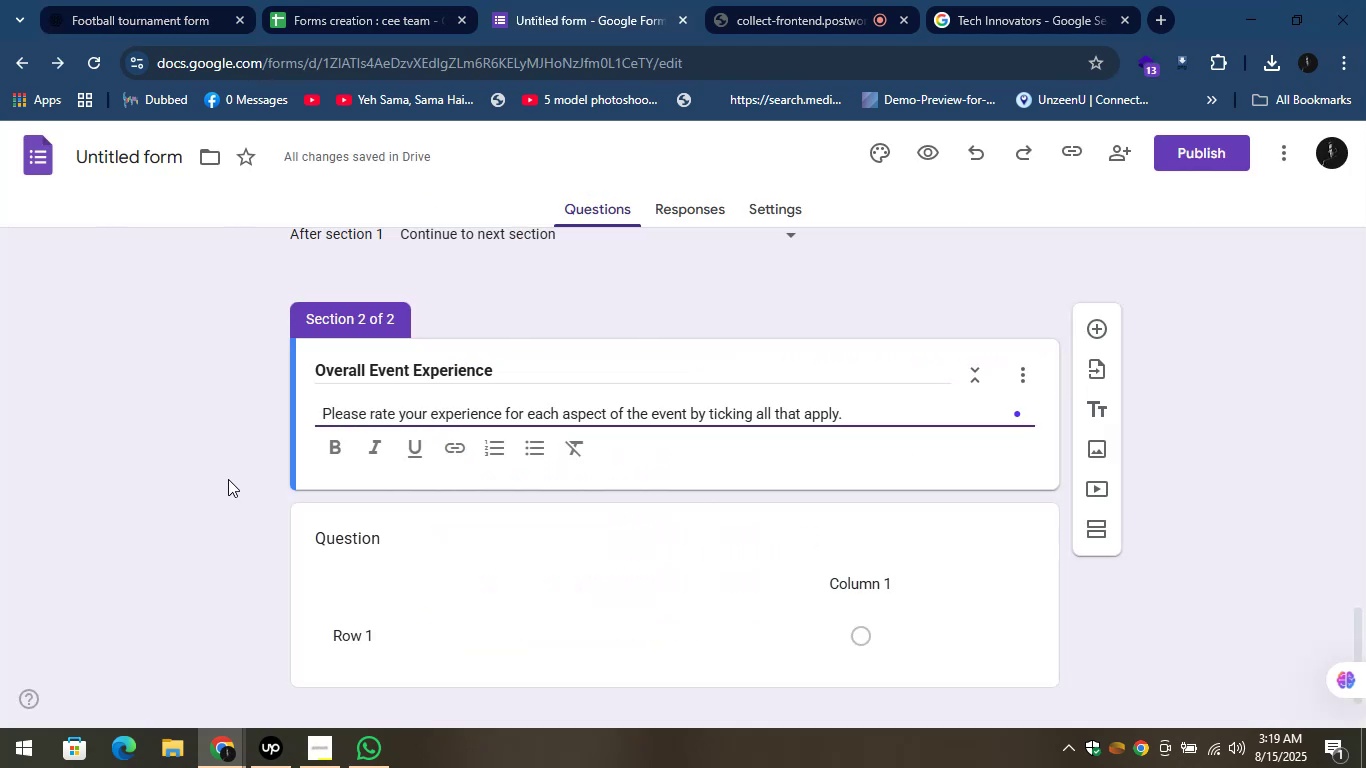 
left_click([228, 479])
 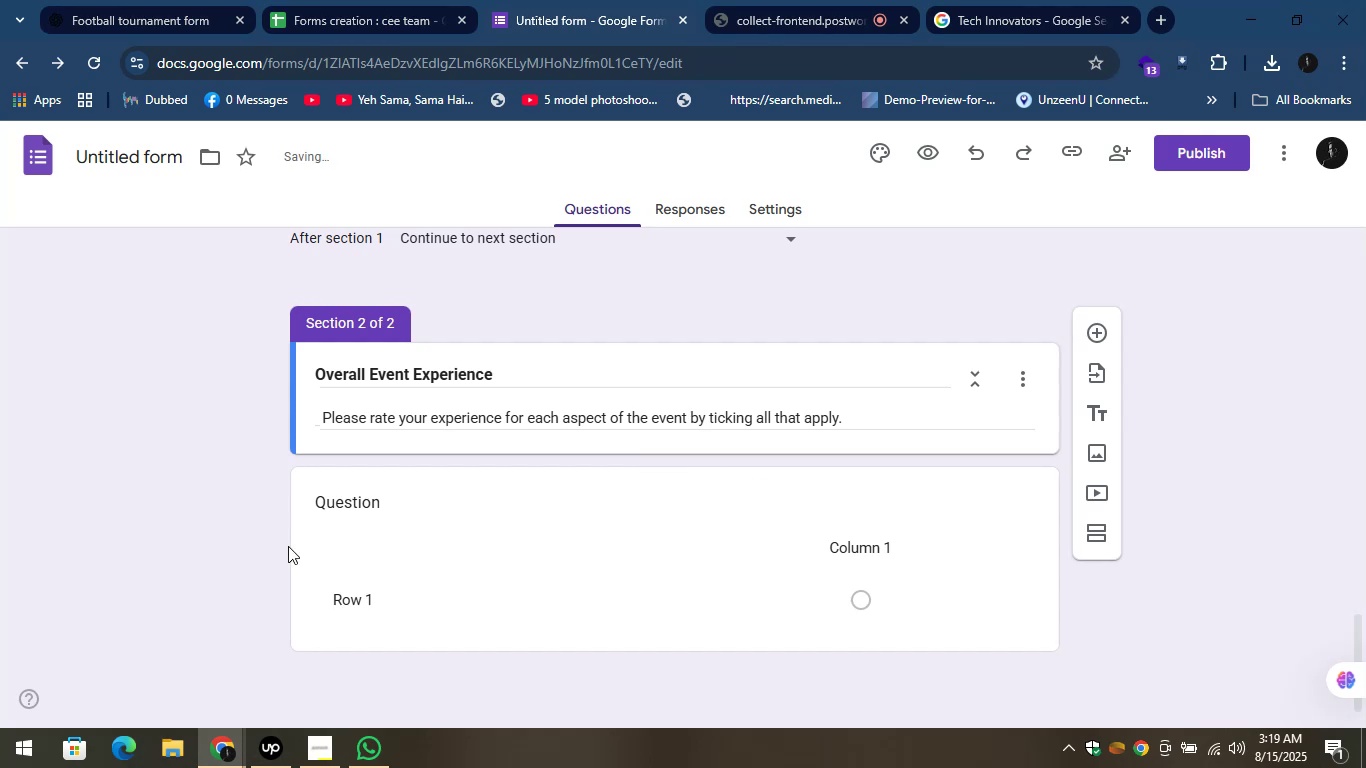 
left_click([349, 504])
 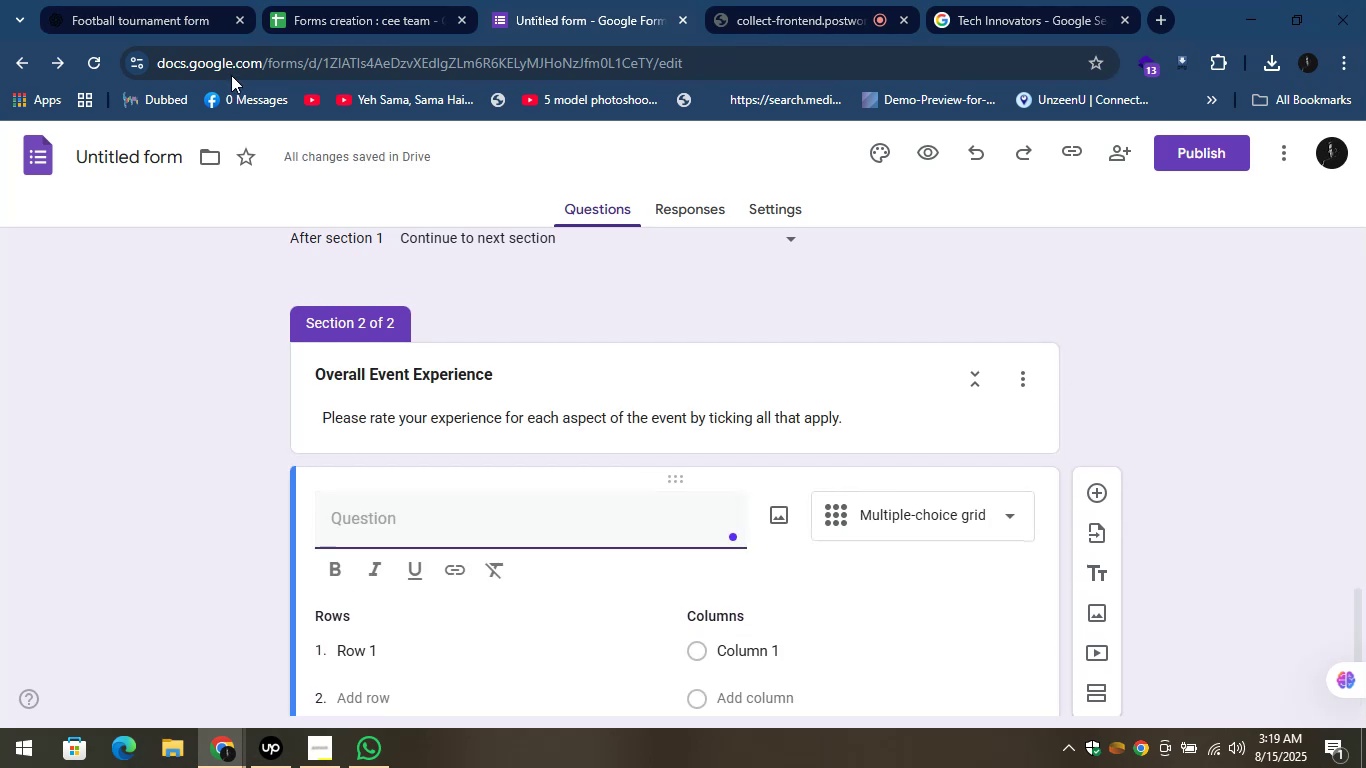 
left_click([141, 0])
 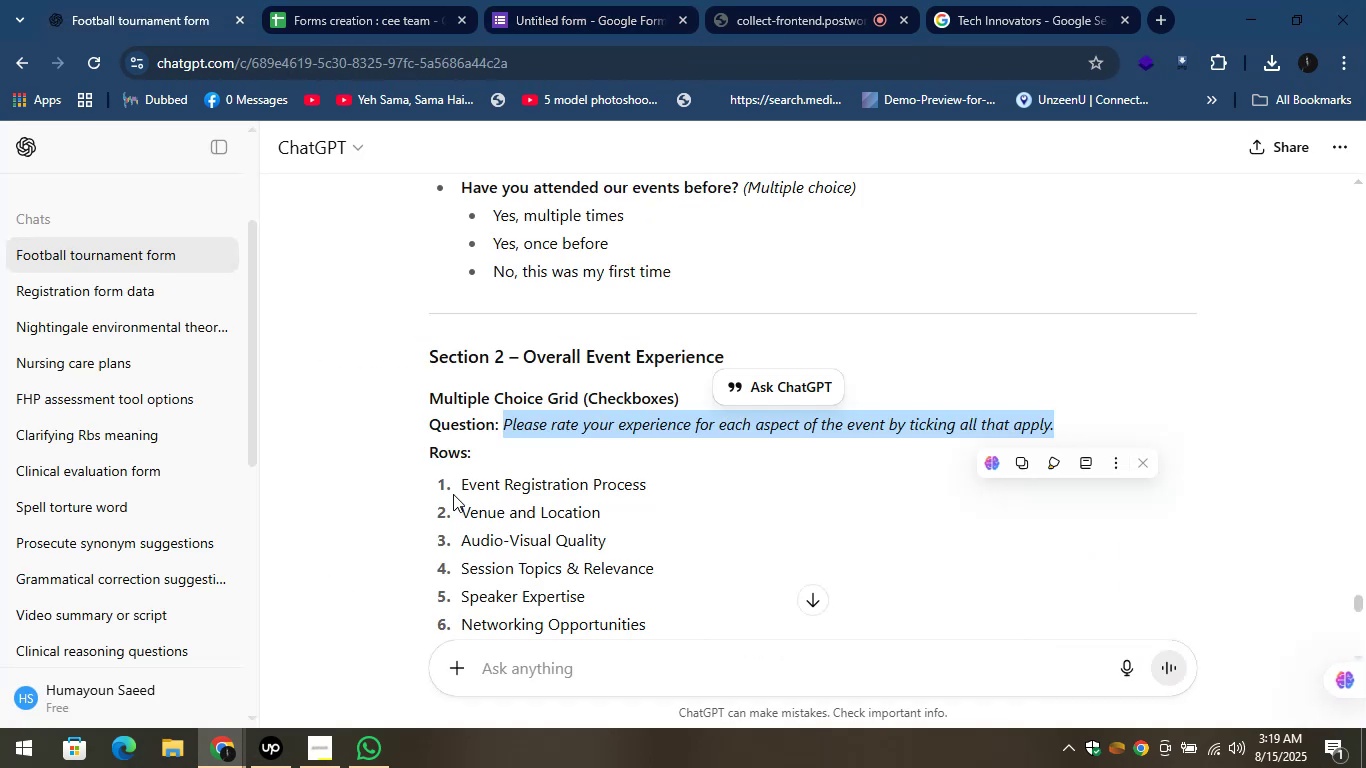 
left_click([407, 497])
 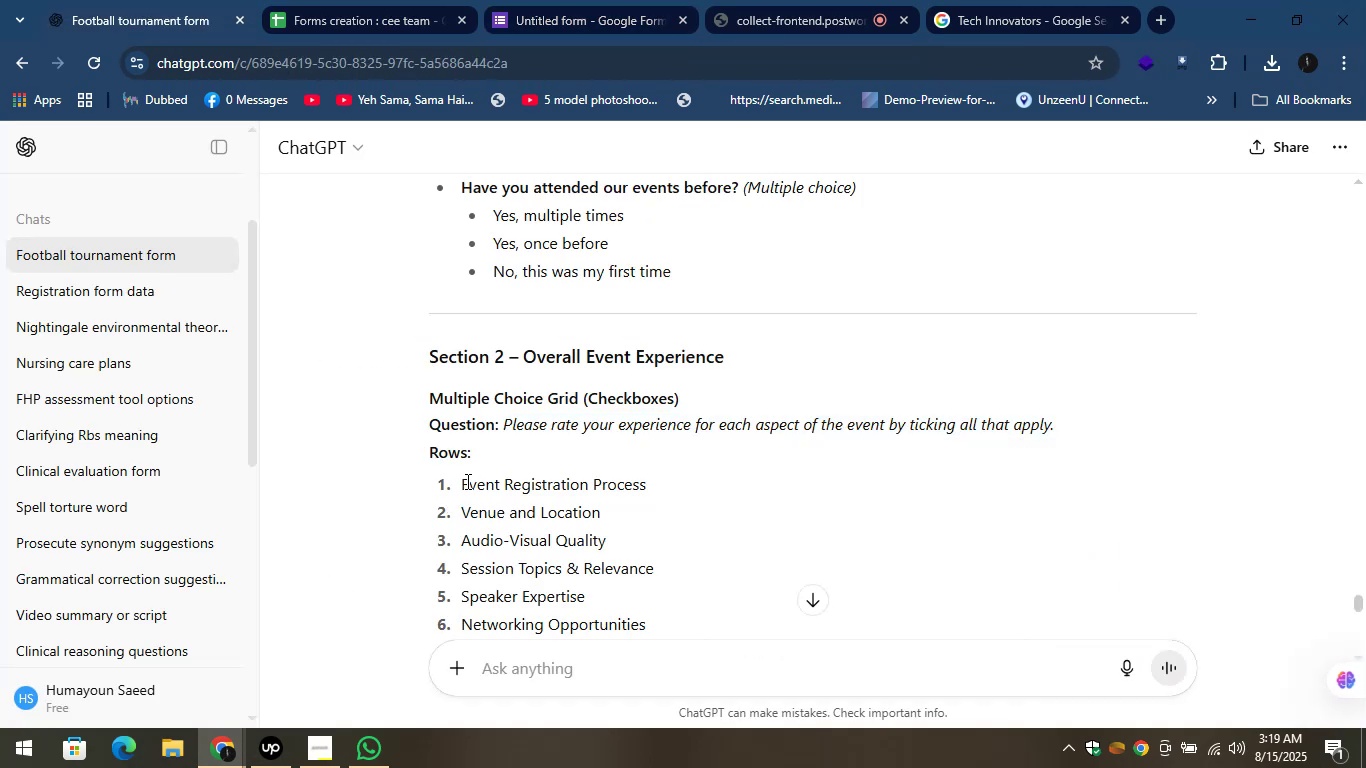 
left_click_drag(start_coordinate=[457, 482], to_coordinate=[654, 480])
 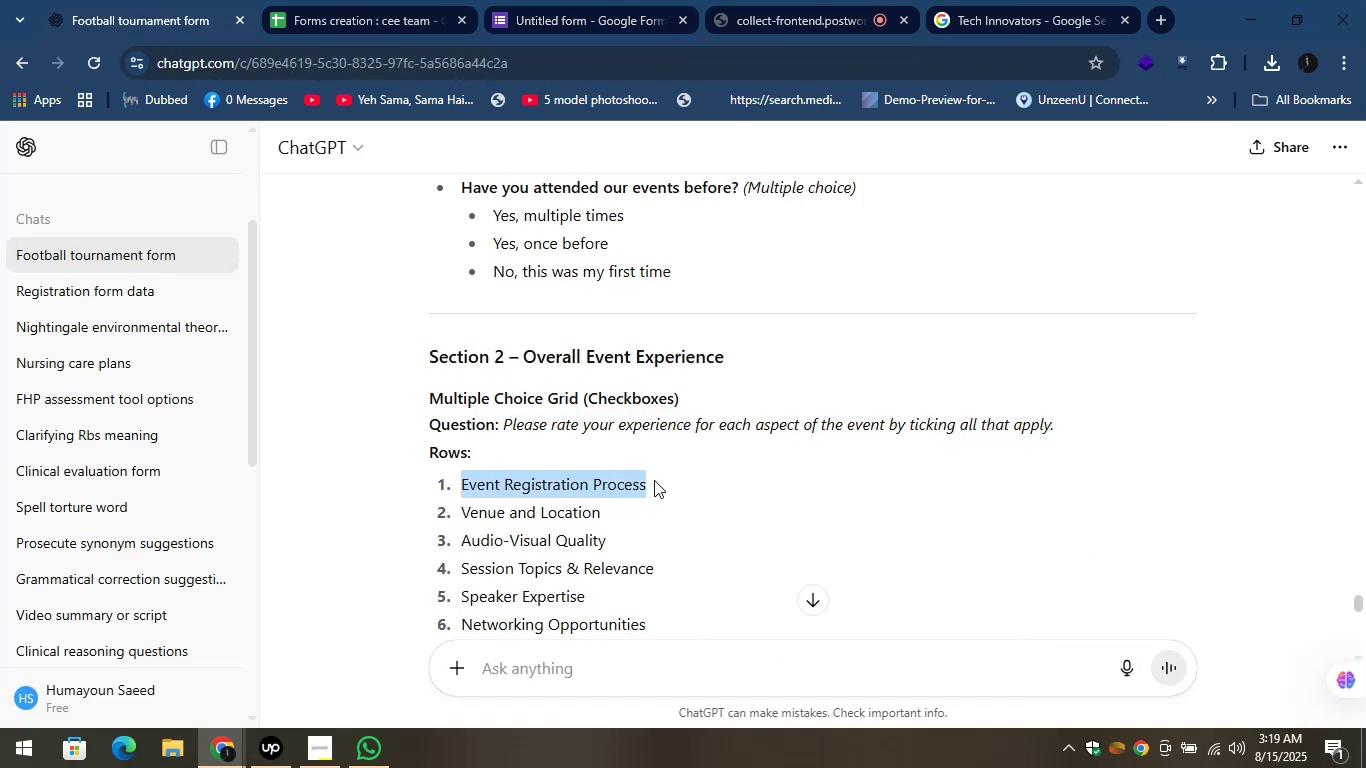 
key(Control+C)
 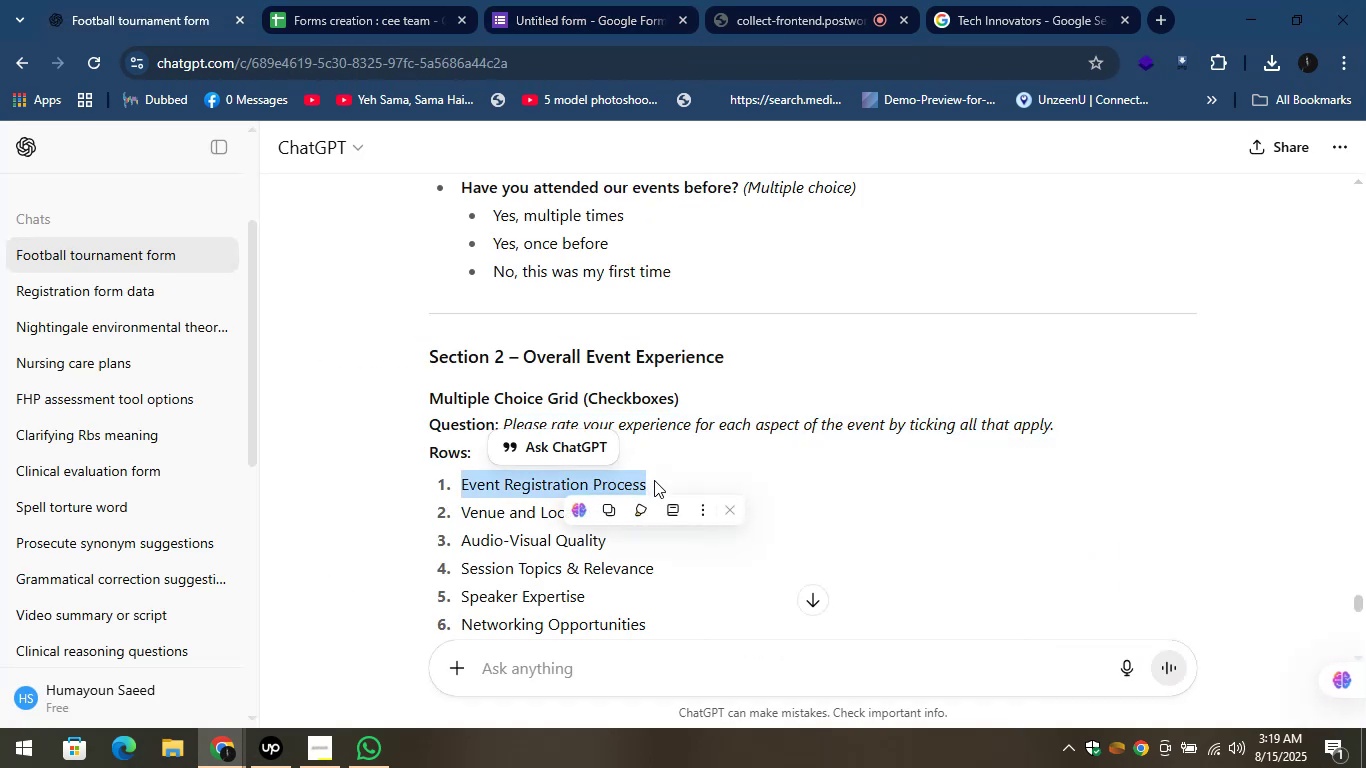 
key(Control+C)
 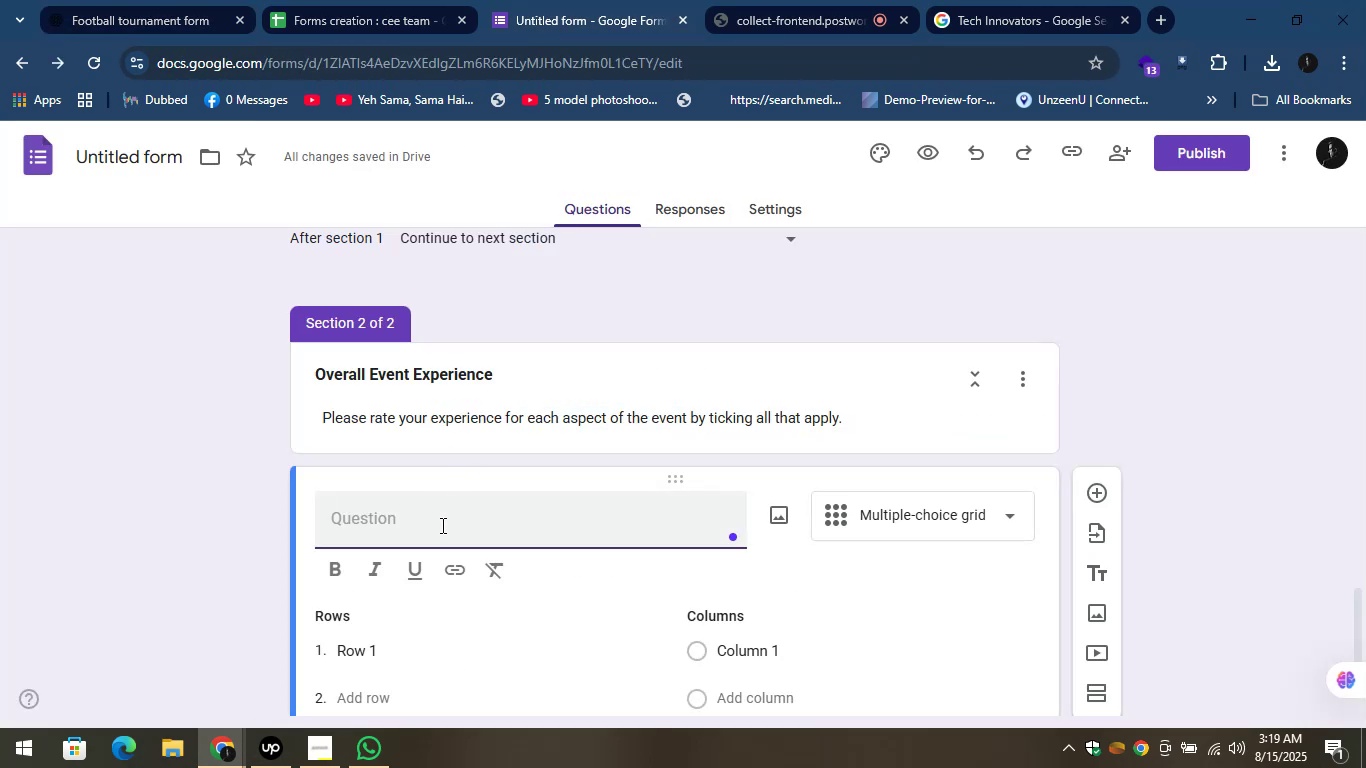 
key(Control+ControlLeft)
 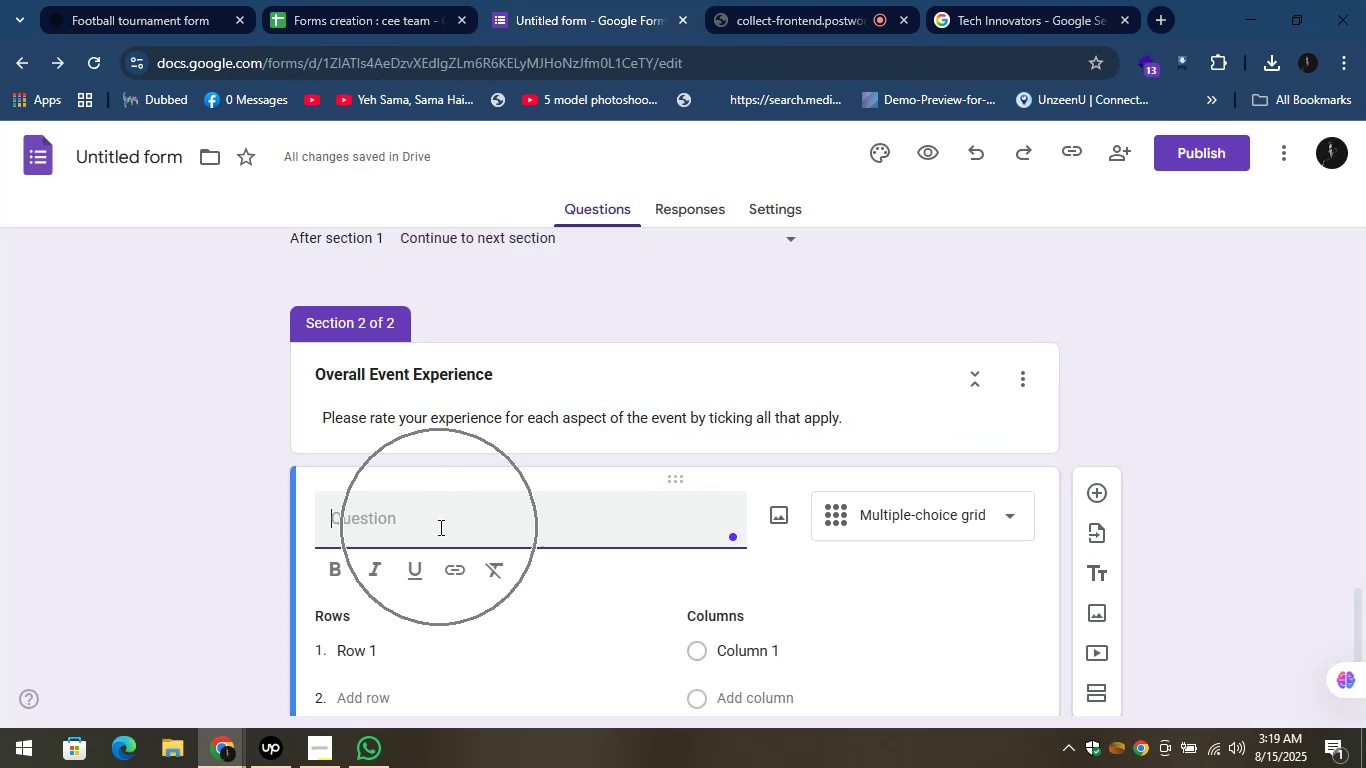 
key(Control+ControlLeft)
 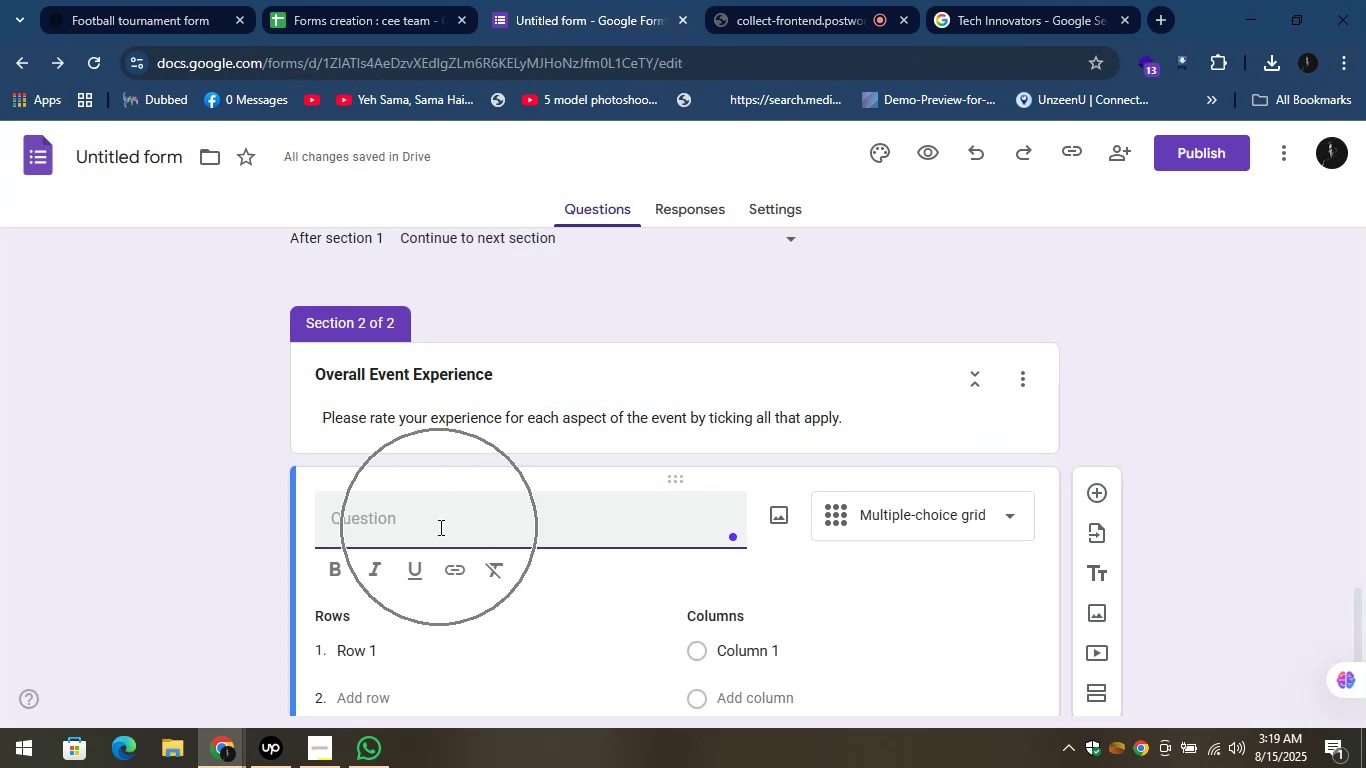 
hold_key(key=ControlLeft, duration=0.51)
 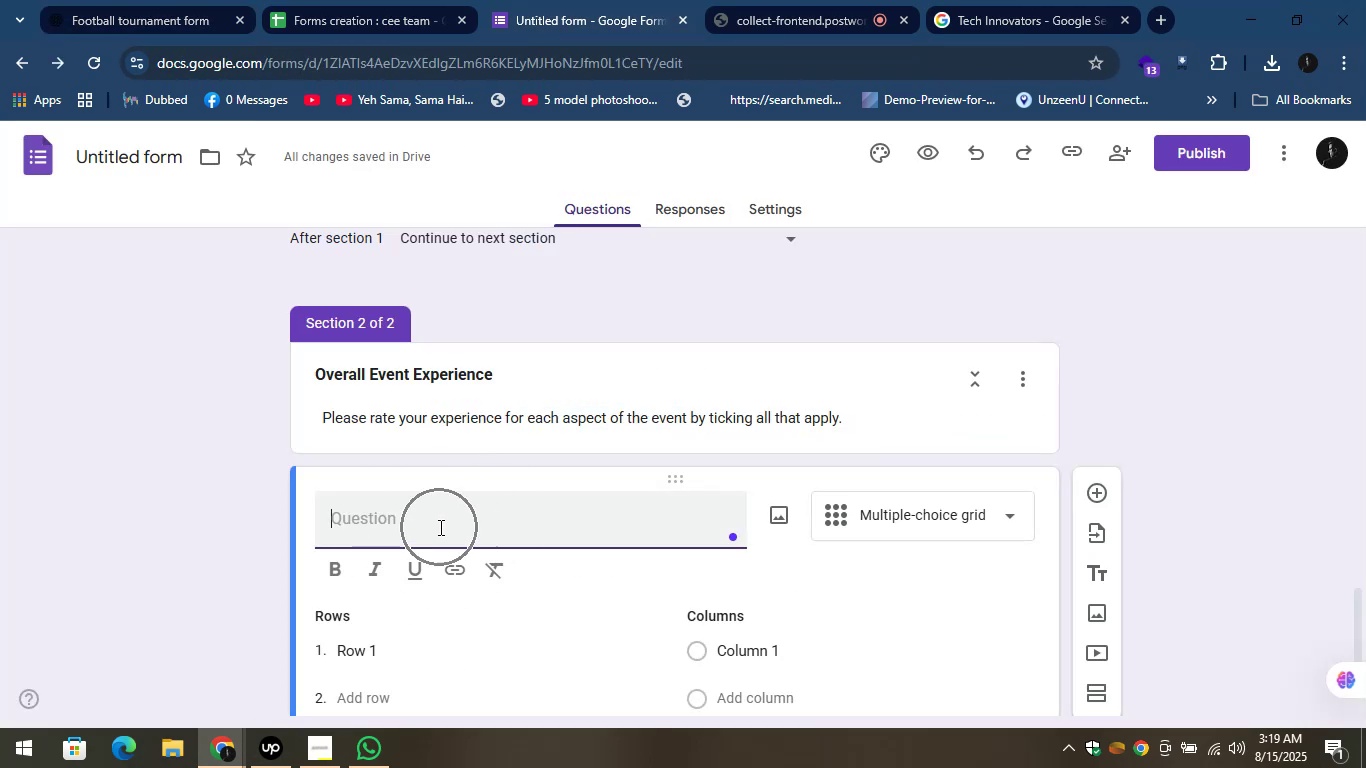 
left_click([439, 527])
 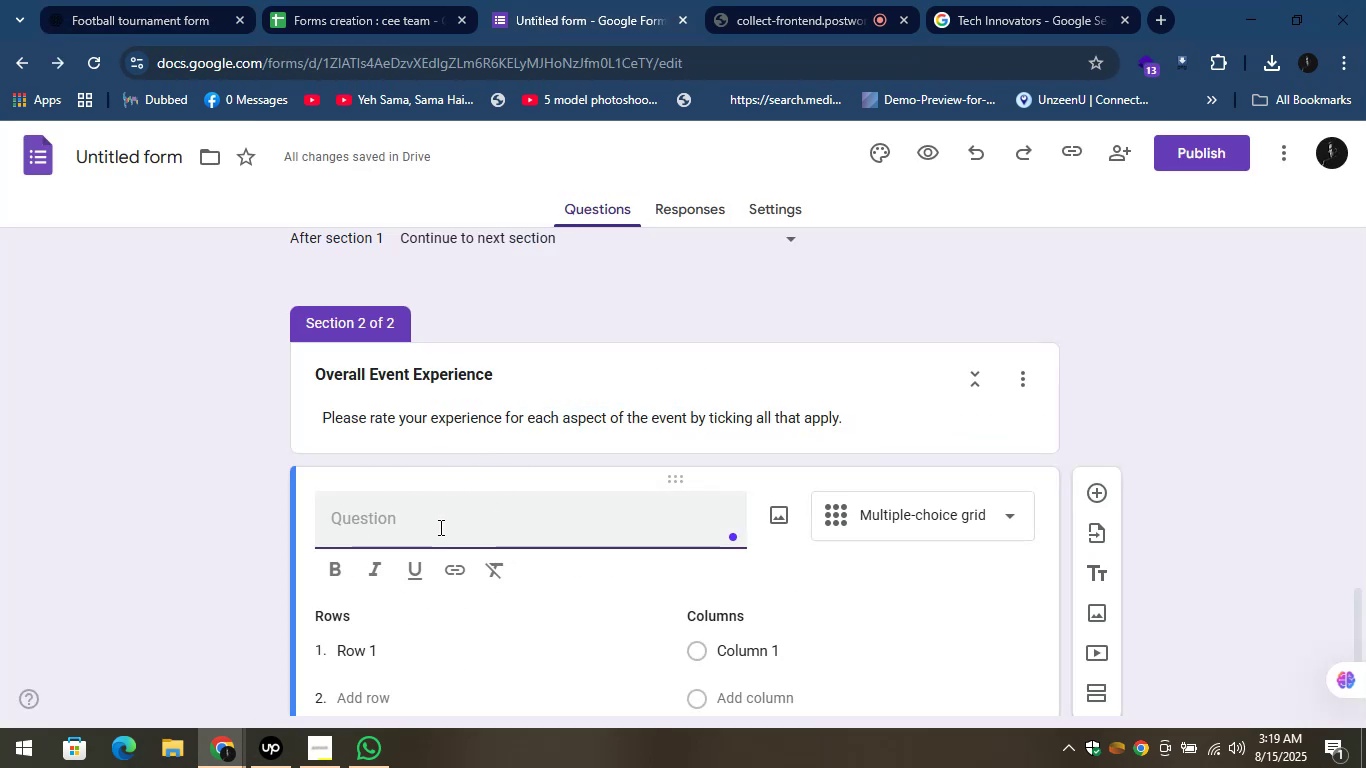 
key(Control+V)
 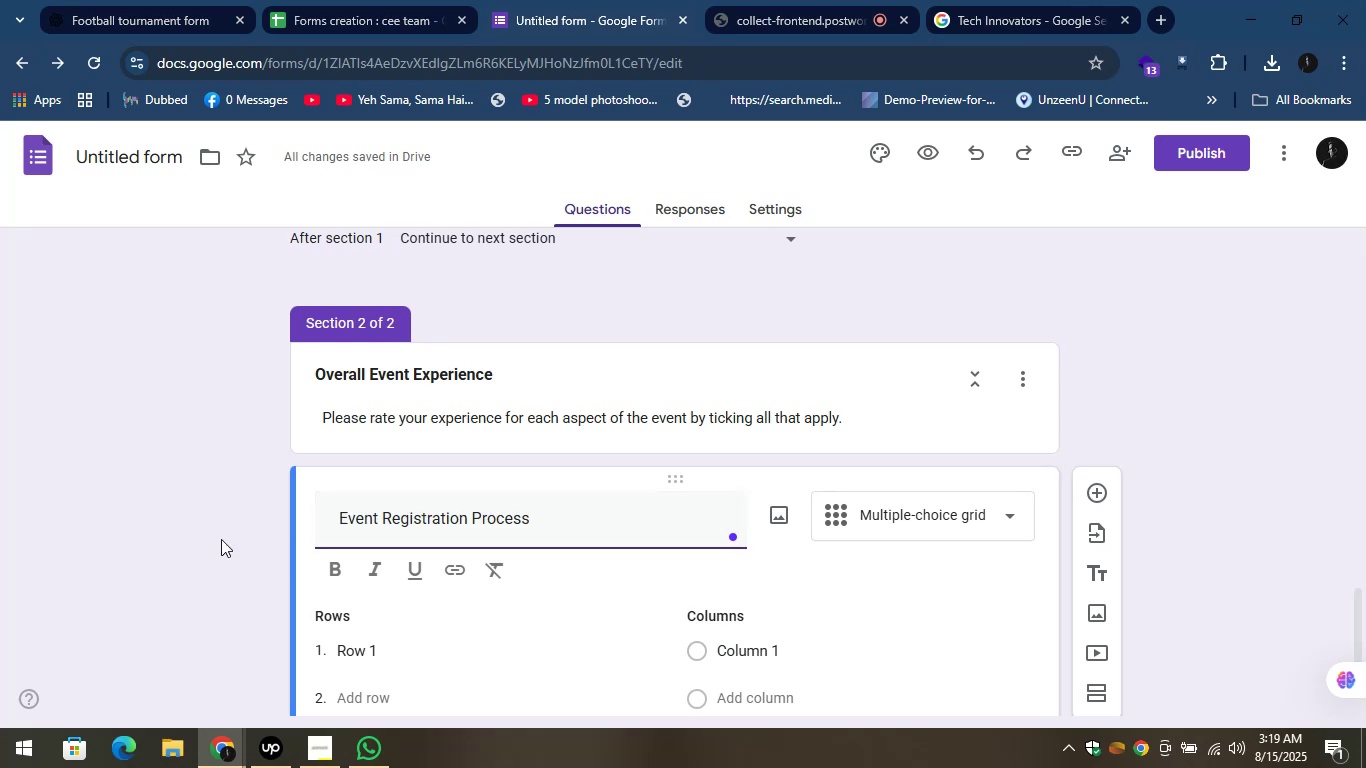 
left_click([196, 539])
 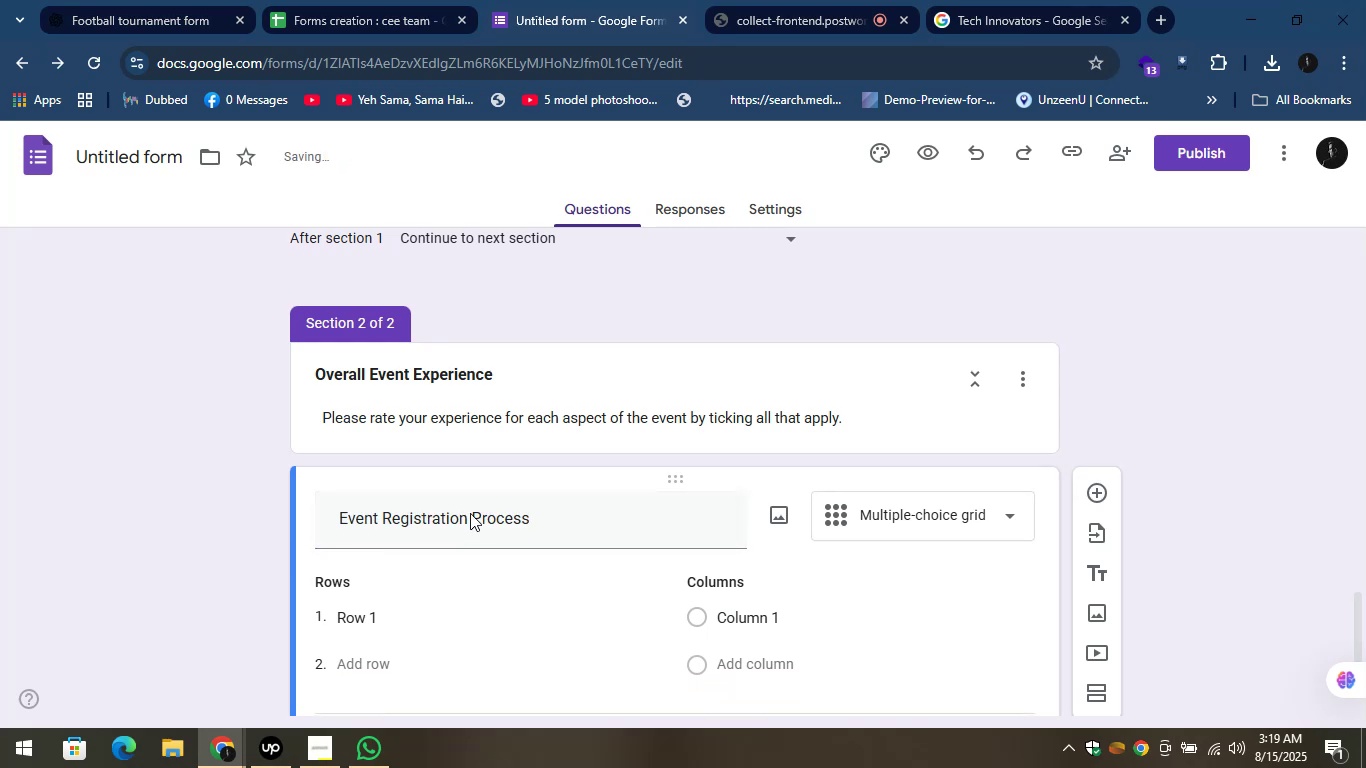 
hold_key(key=ControlLeft, duration=0.39)
 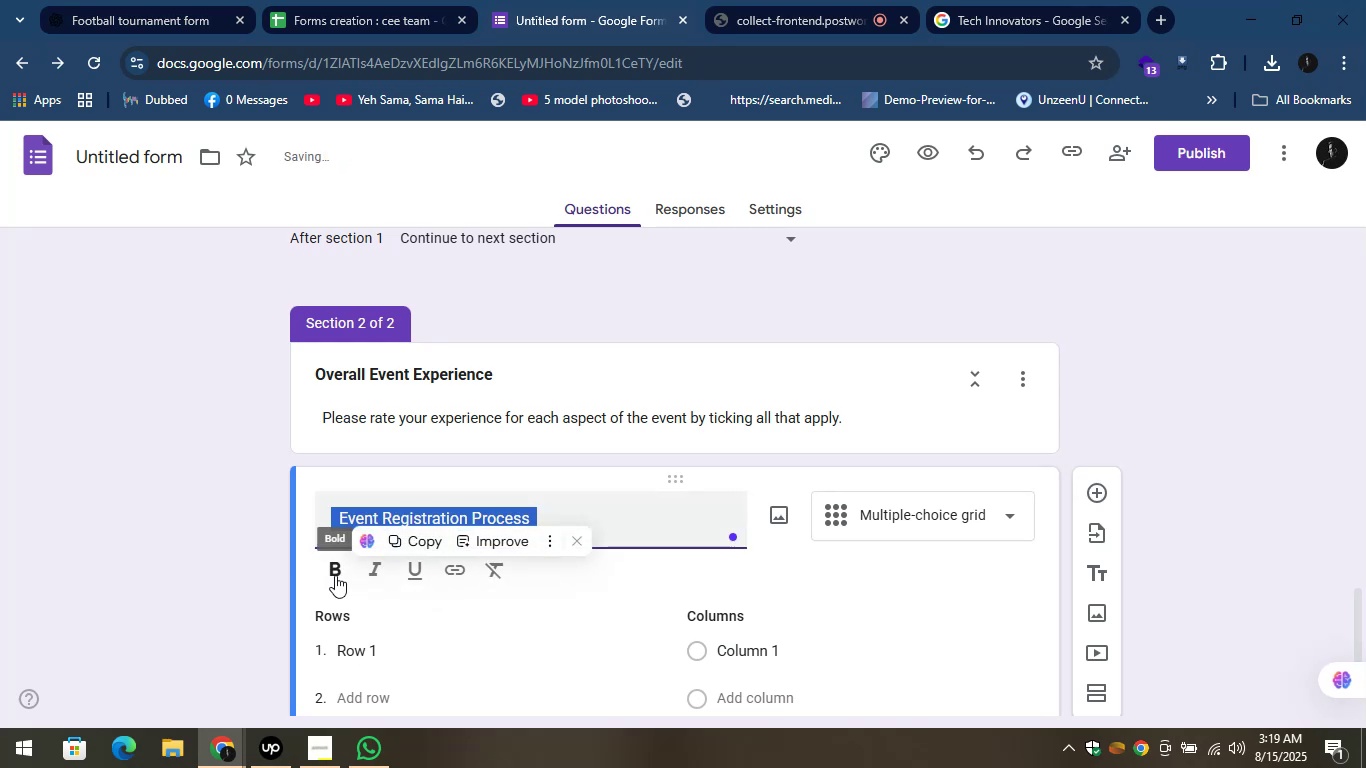 
left_click([322, 574])
 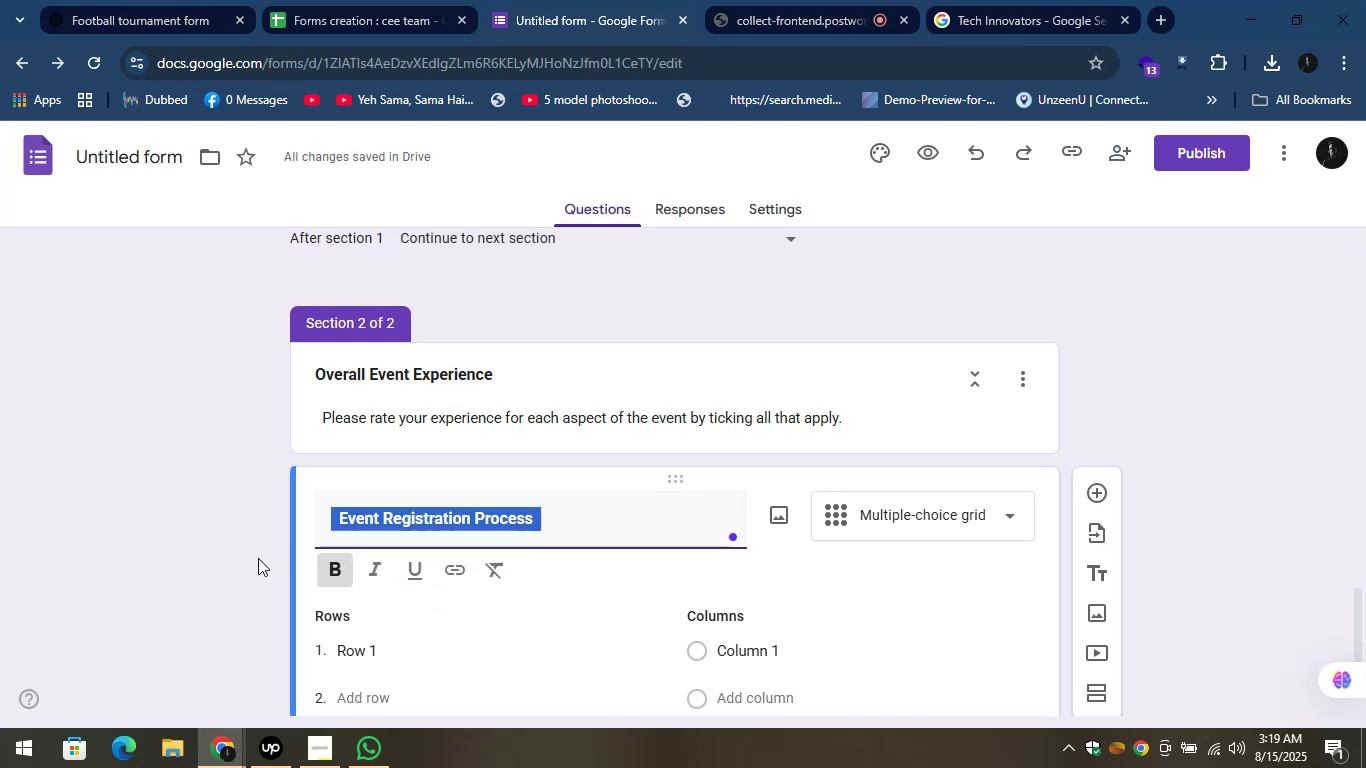 
left_click([223, 553])
 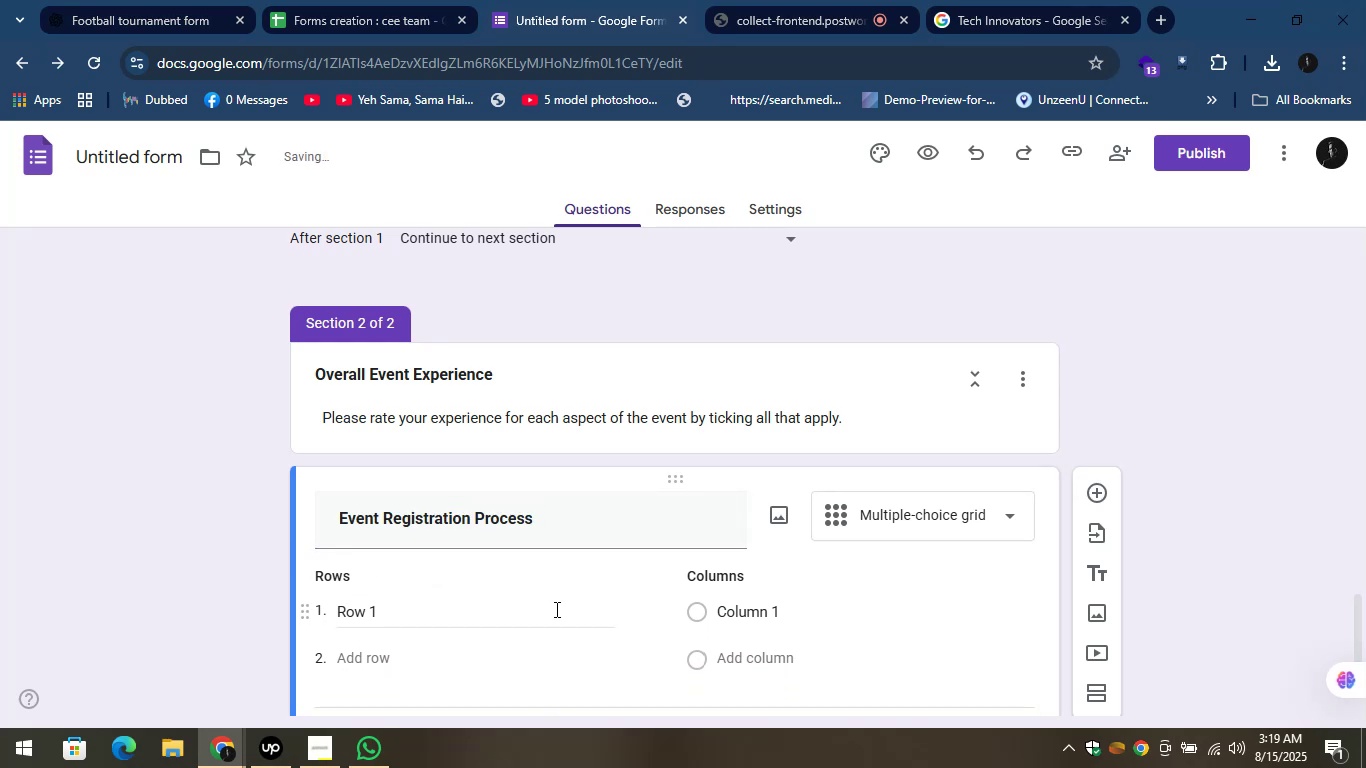 
scroll: coordinate [676, 612], scroll_direction: down, amount: 1.0
 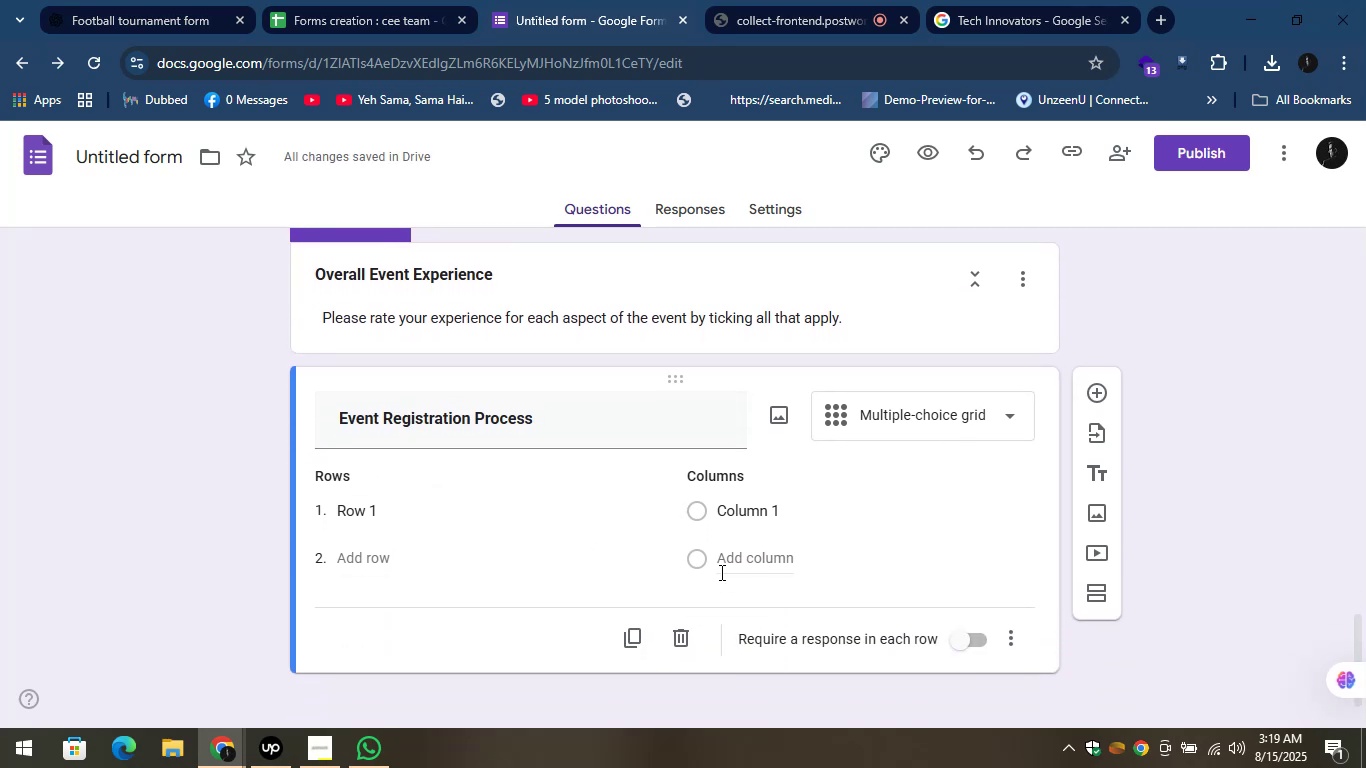 
wait(5.95)
 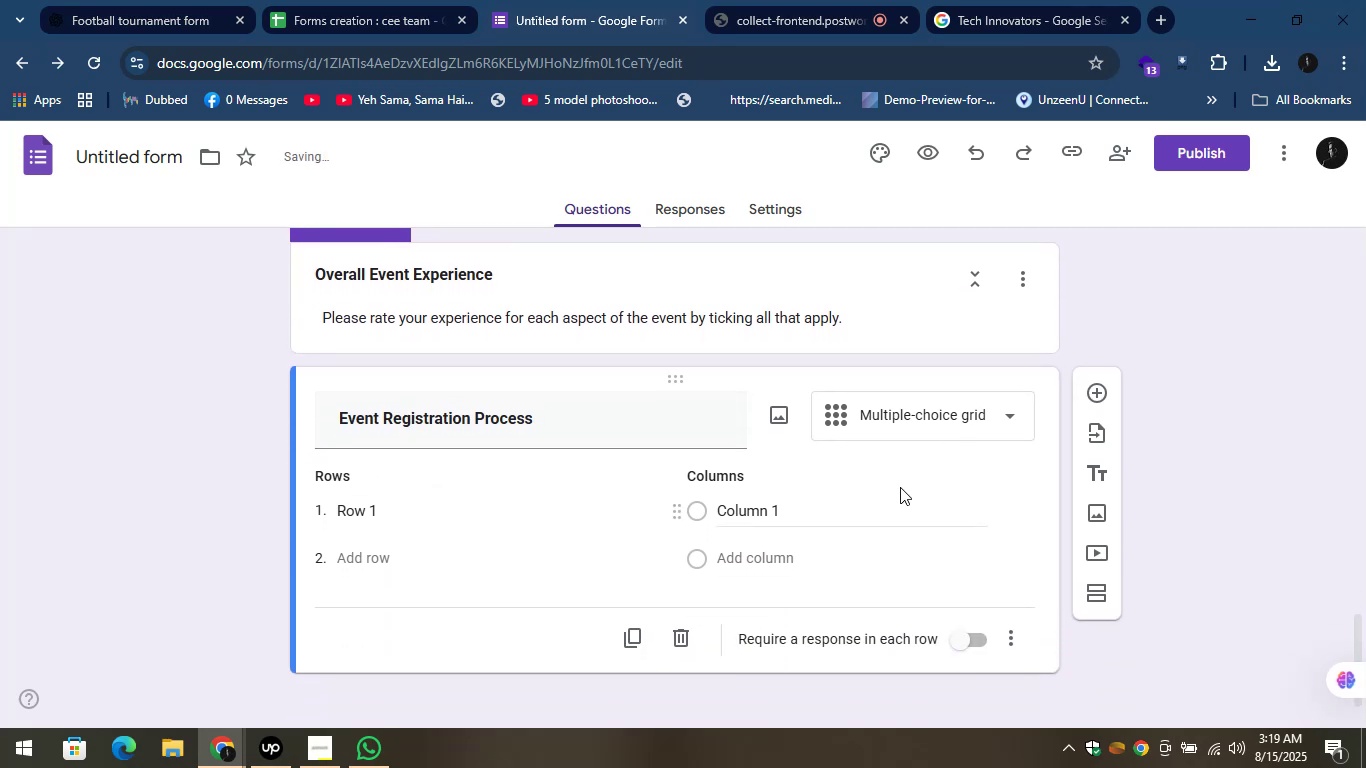 
left_click([979, 426])
 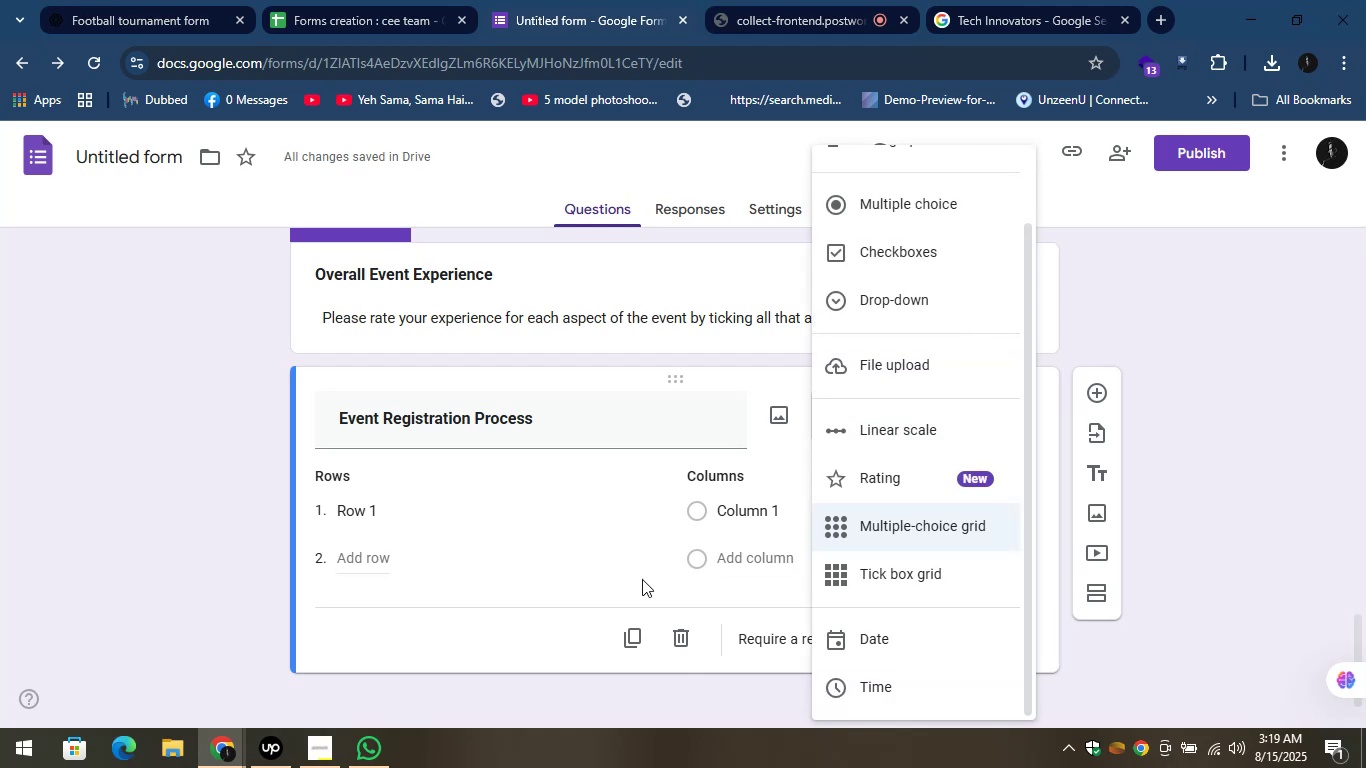 
left_click([606, 580])
 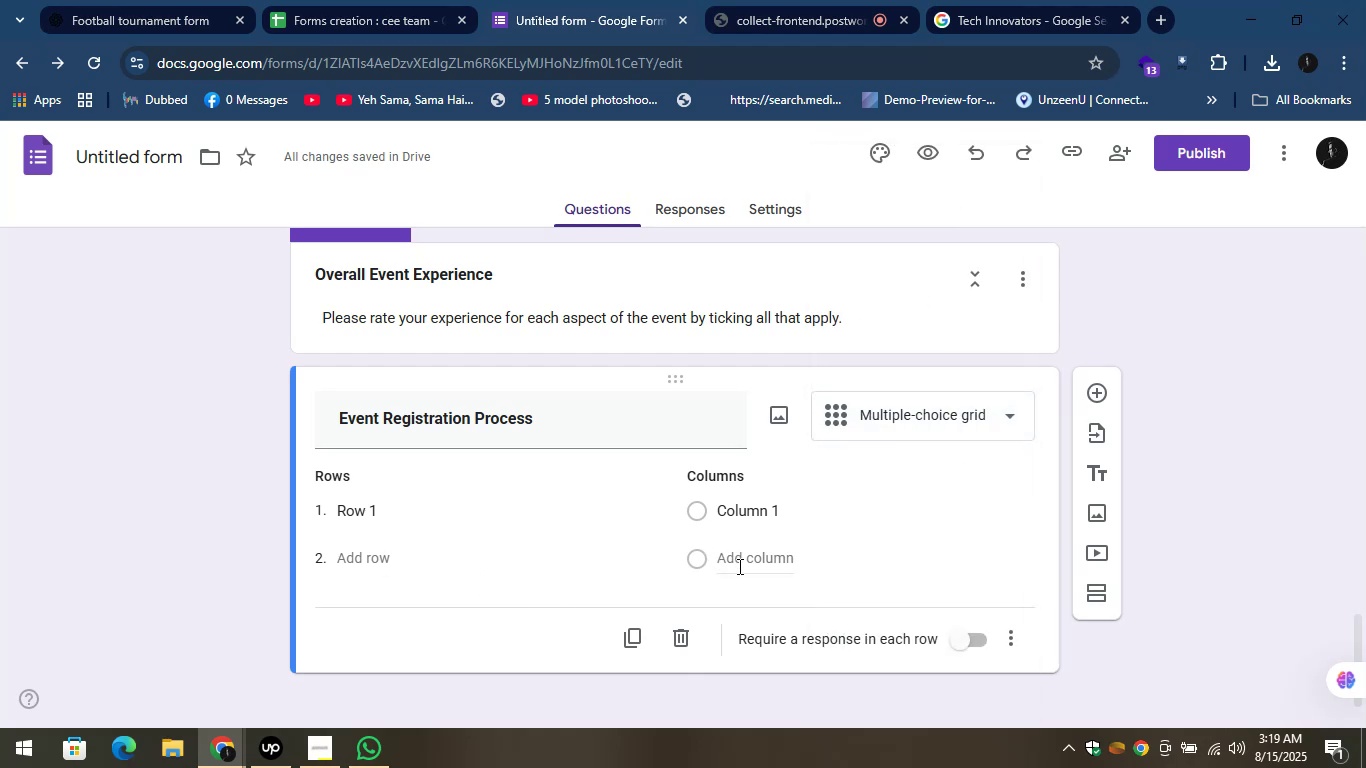 
left_click([365, 570])
 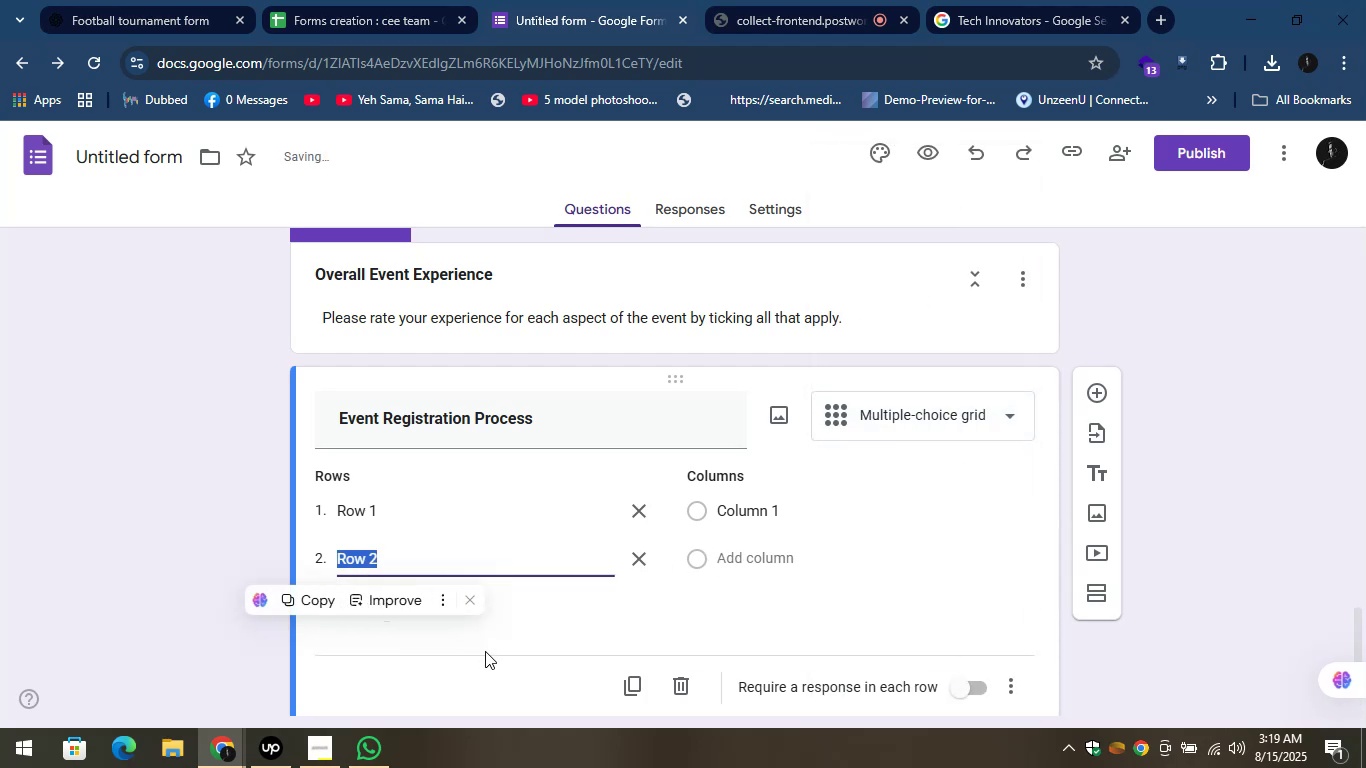 
left_click([487, 652])
 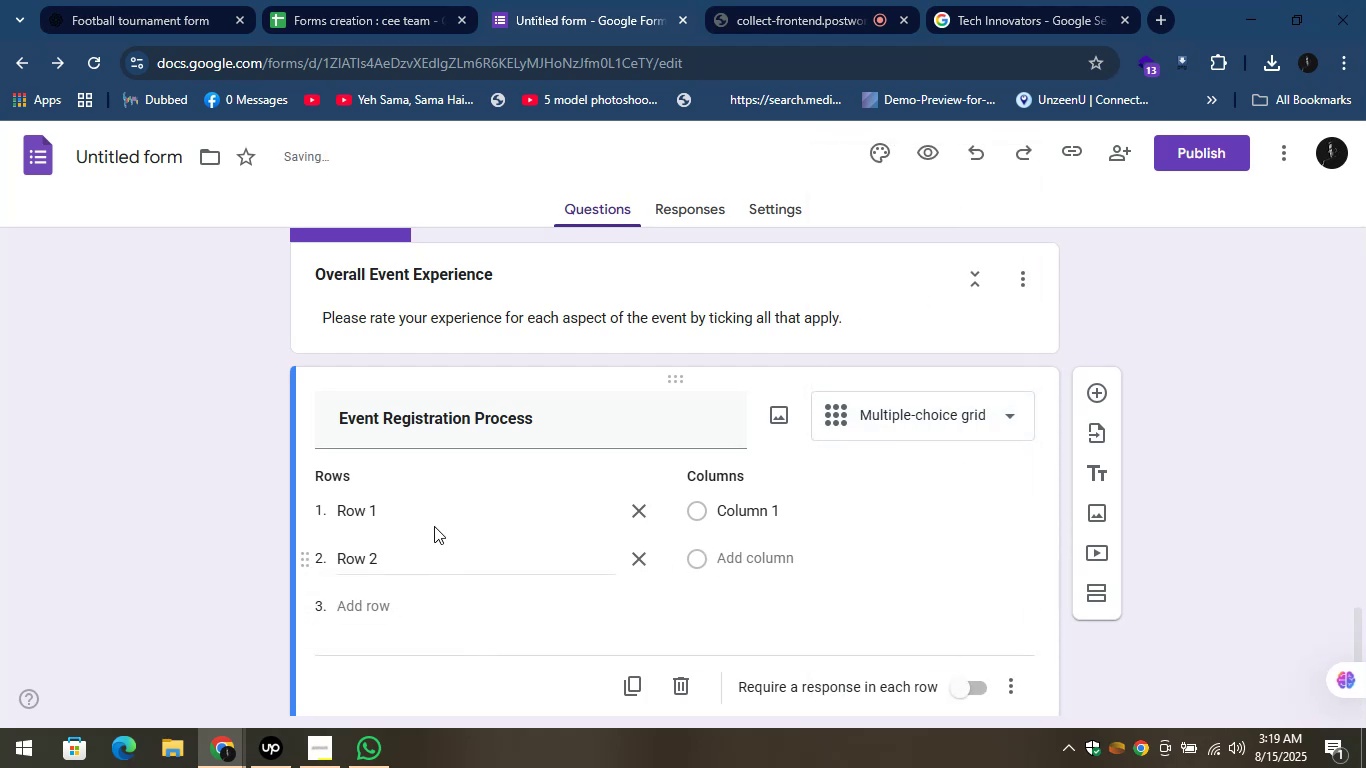 
left_click([425, 517])
 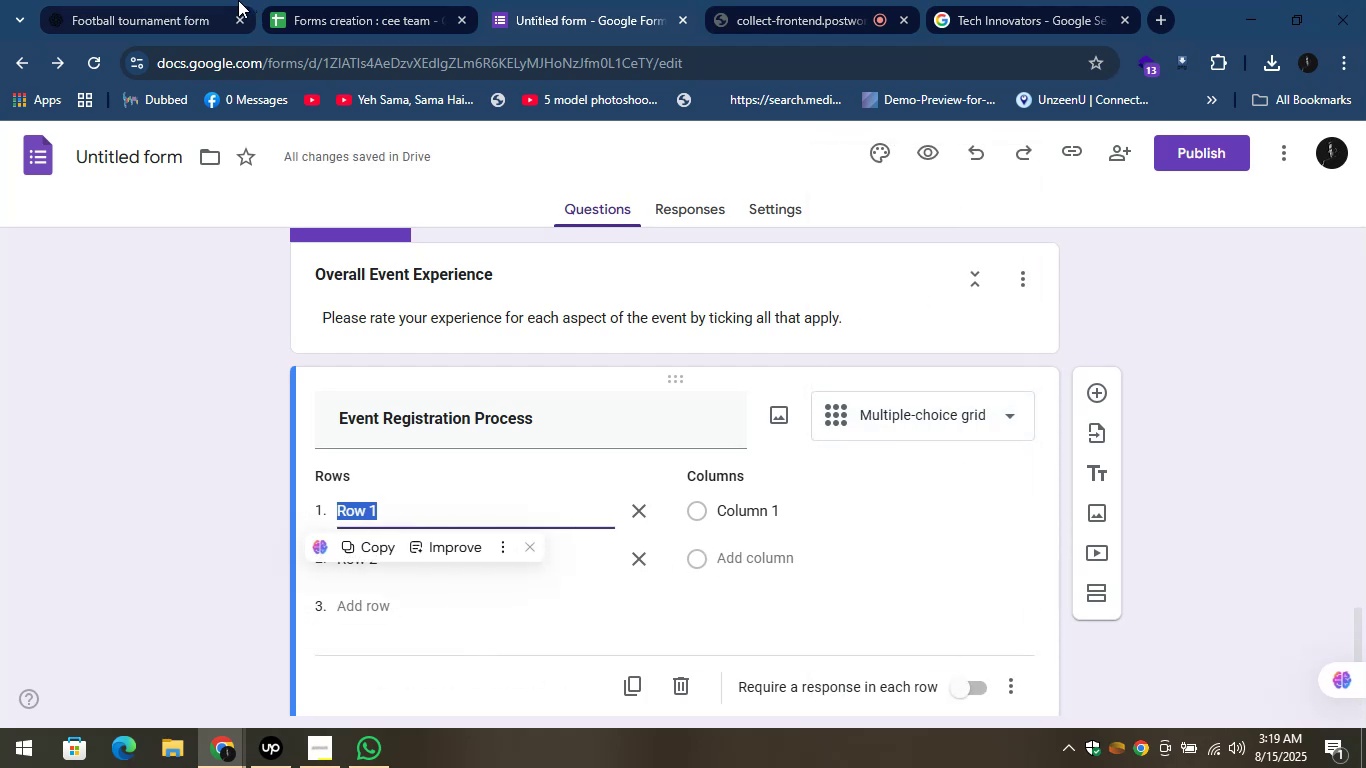 
left_click([138, 0])
 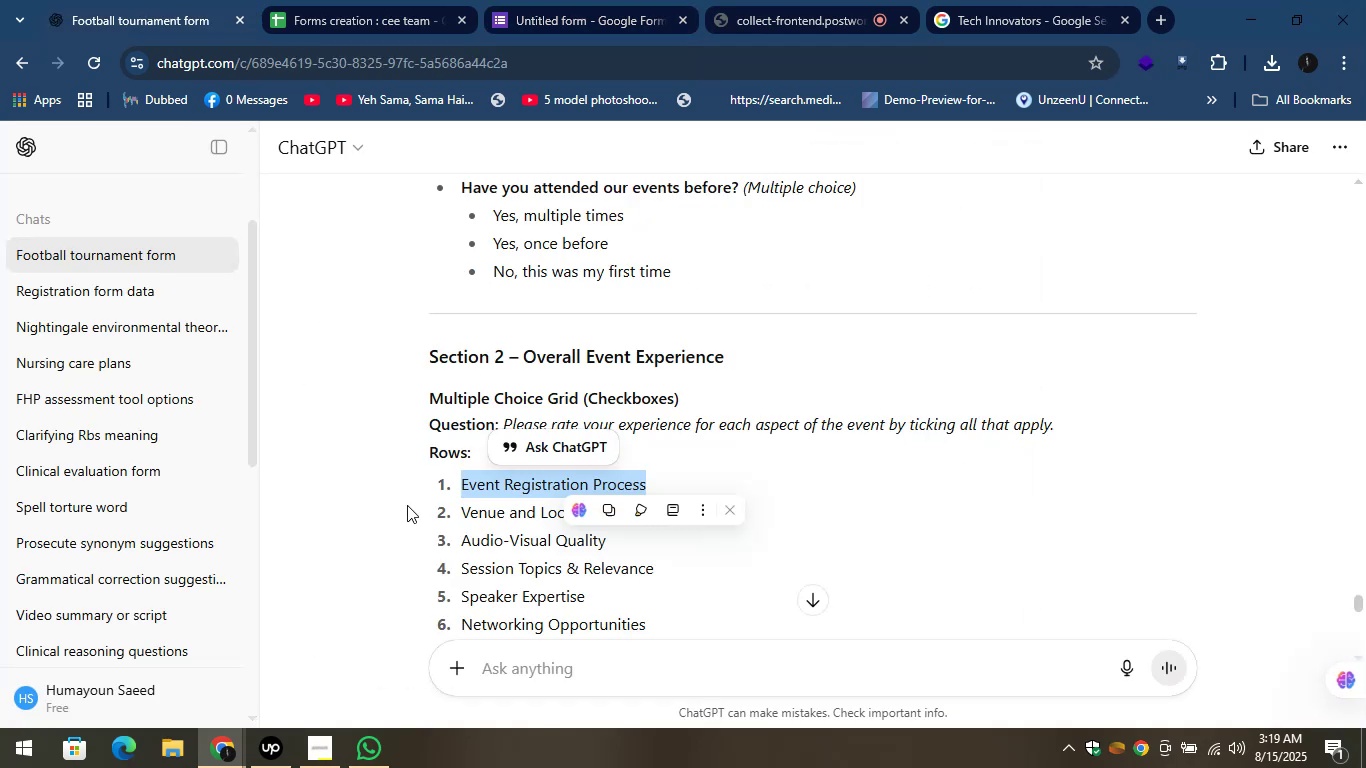 
left_click([403, 504])
 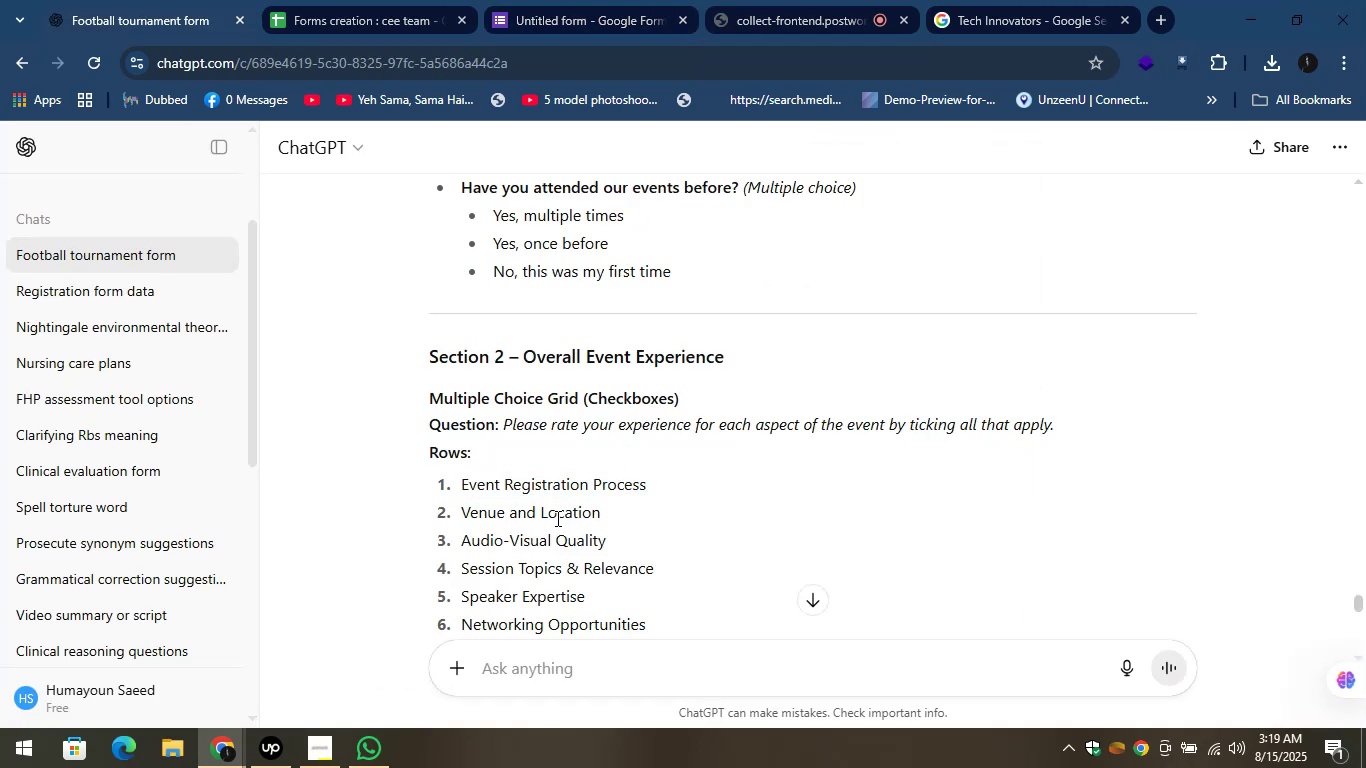 
scroll: coordinate [553, 518], scroll_direction: down, amount: 4.0
 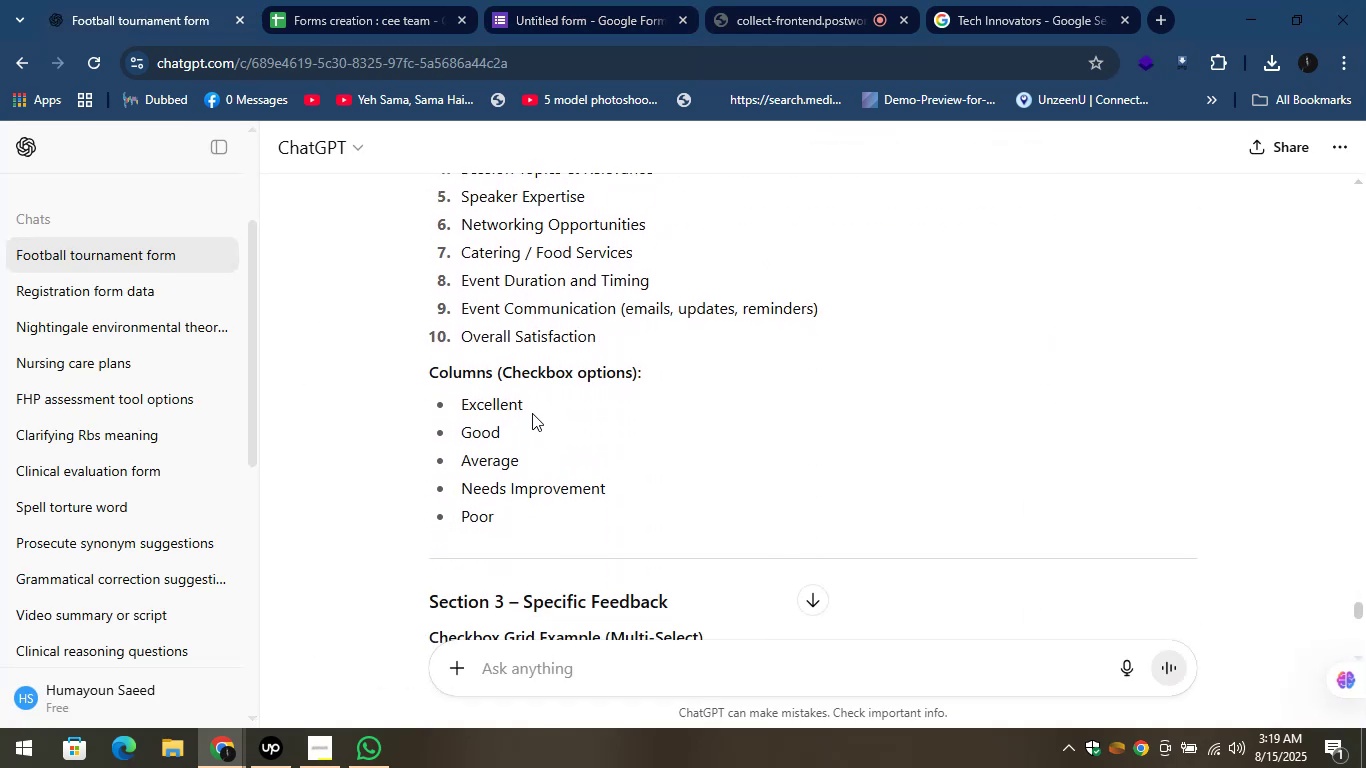 
left_click_drag(start_coordinate=[528, 399], to_coordinate=[463, 410])
 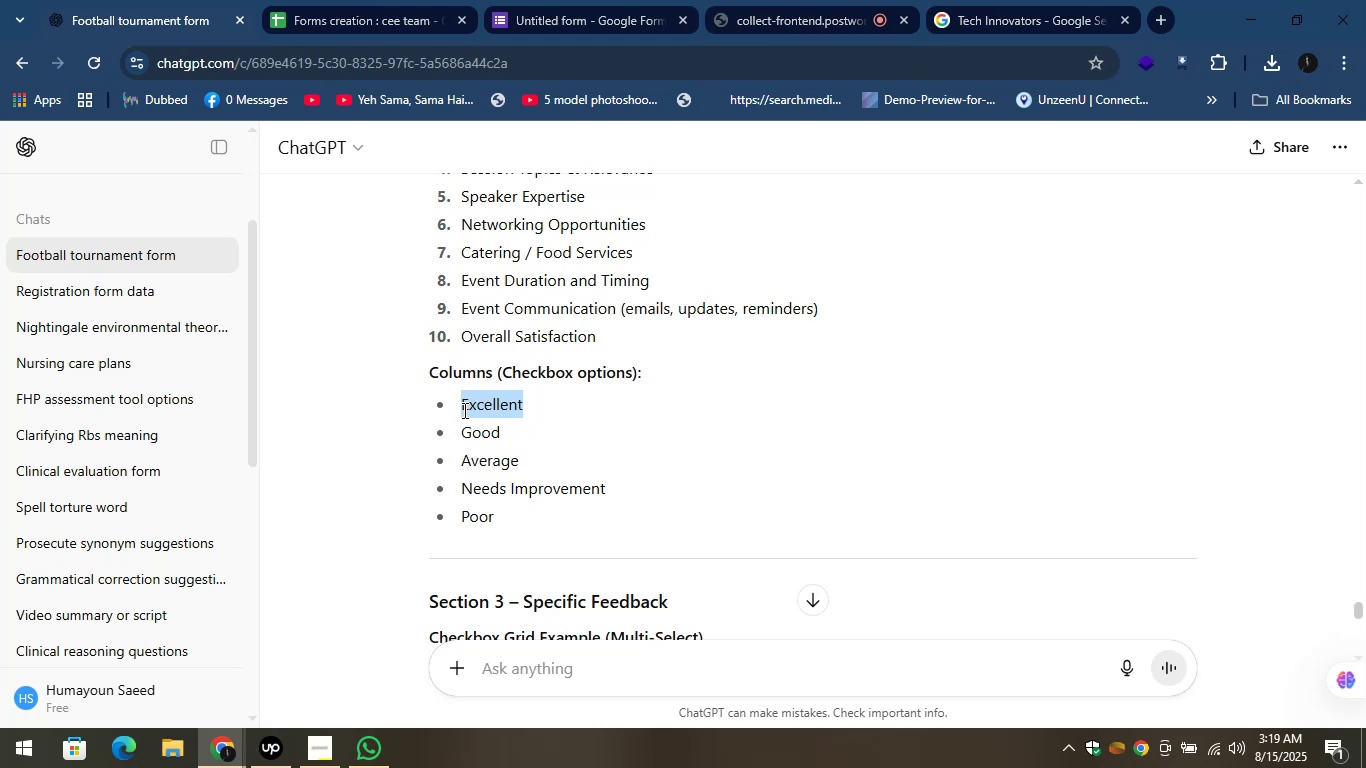 
key(Control+C)
 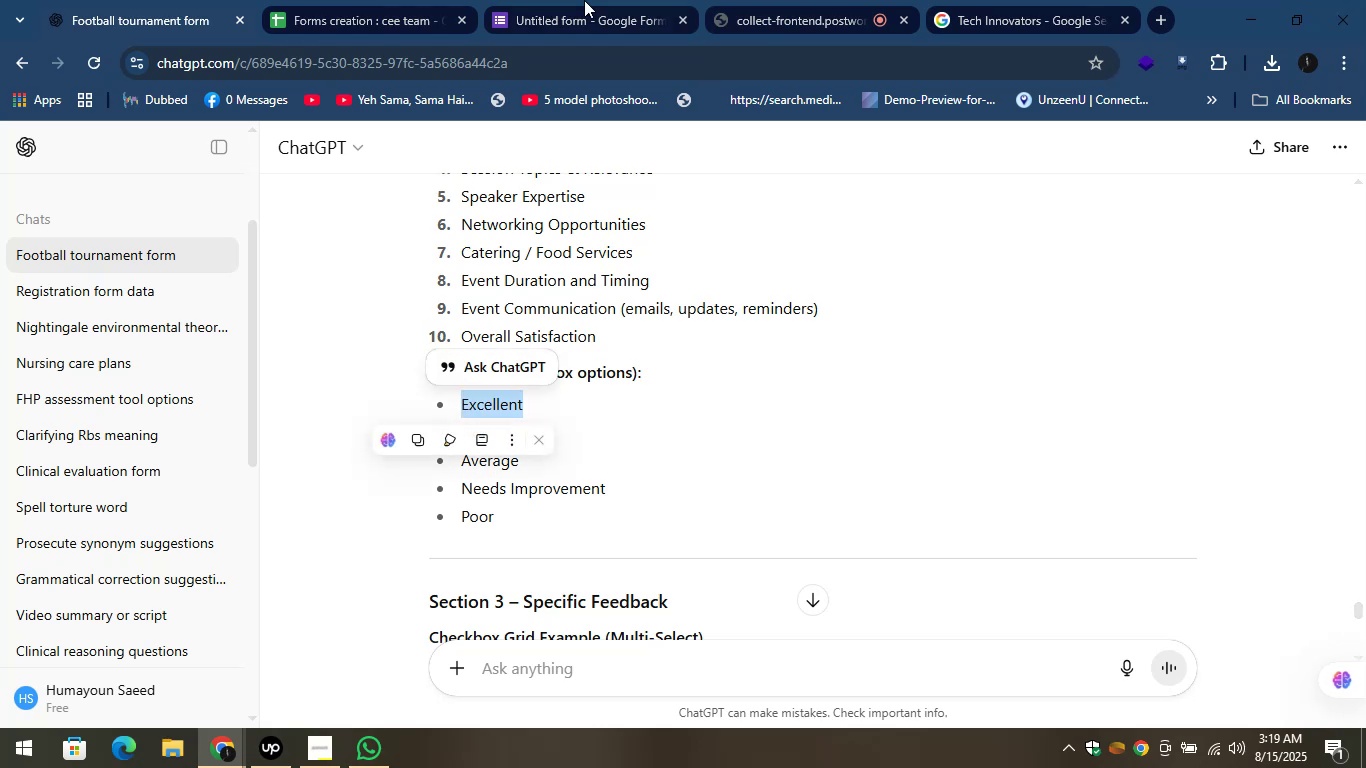 
left_click([614, 0])
 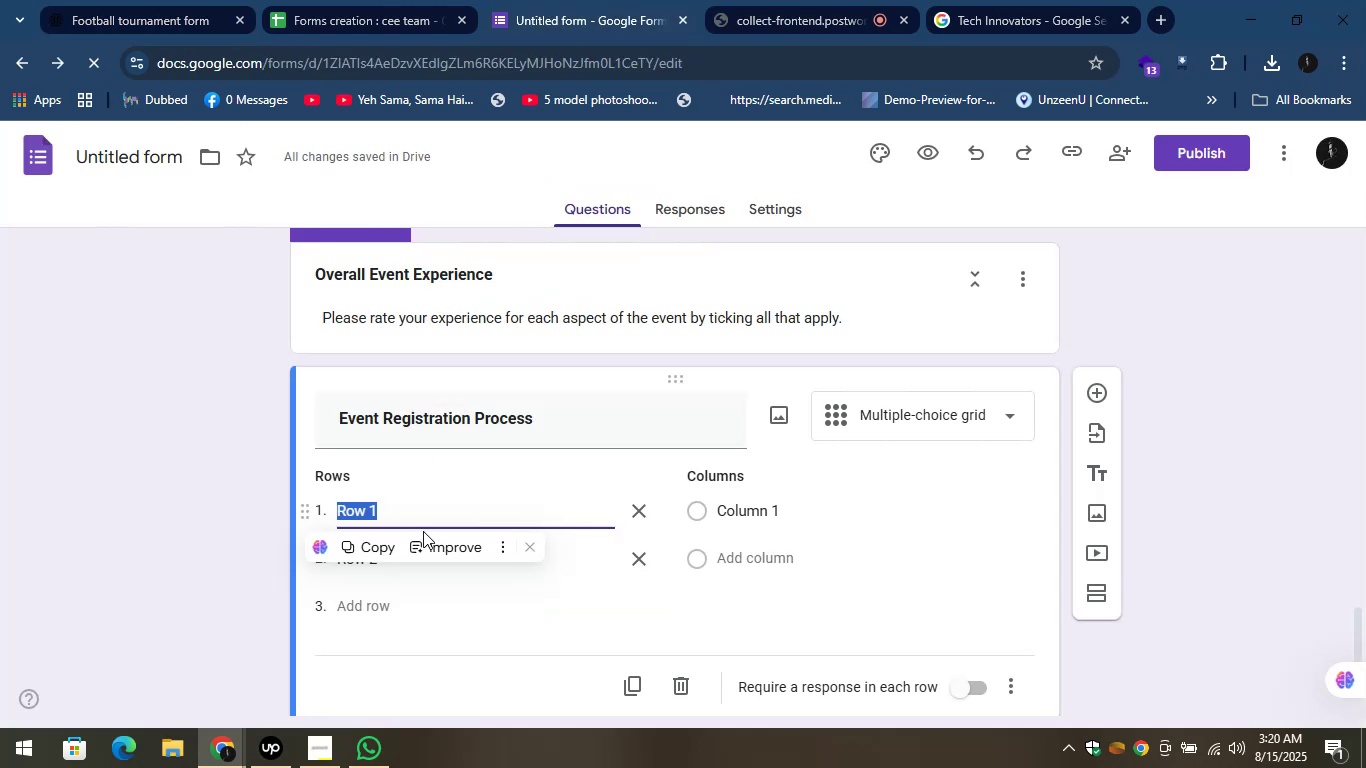 
key(Control+V)
 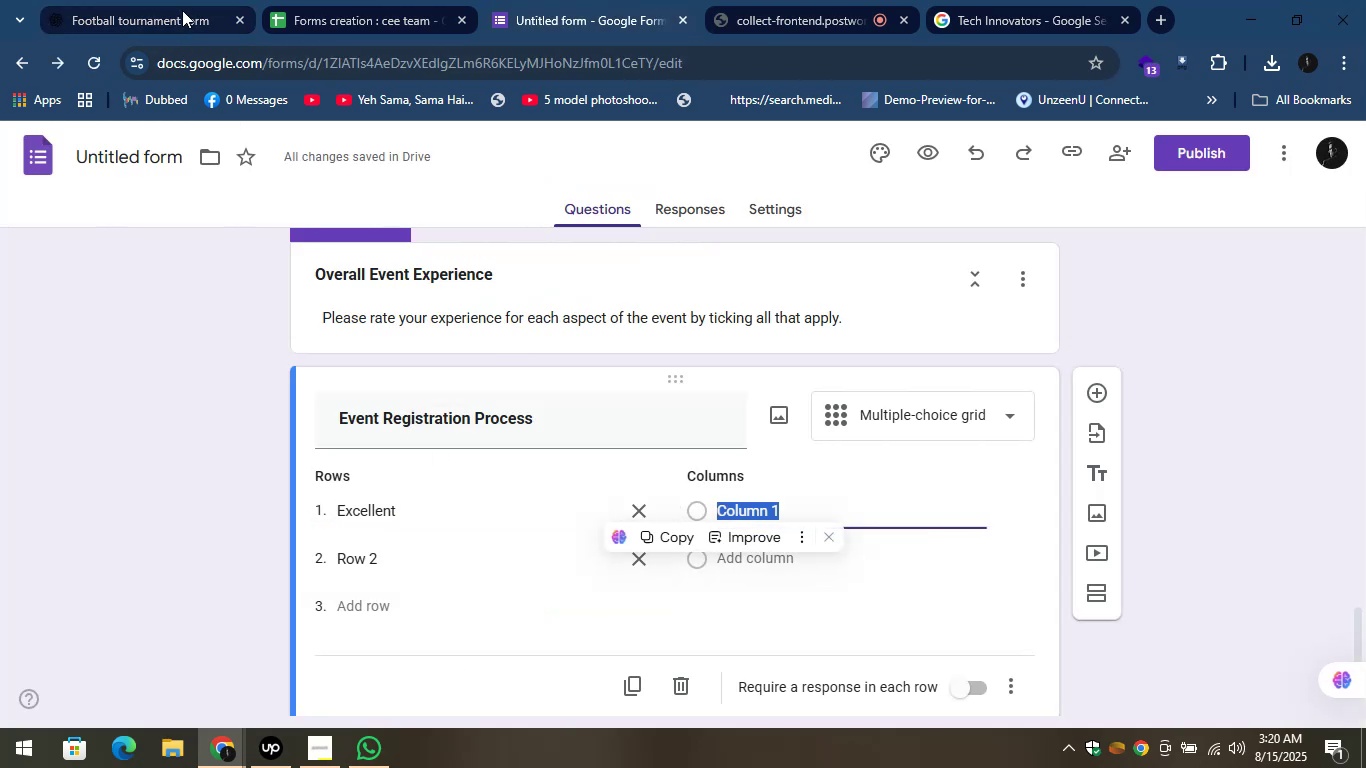 
left_click([43, 0])
 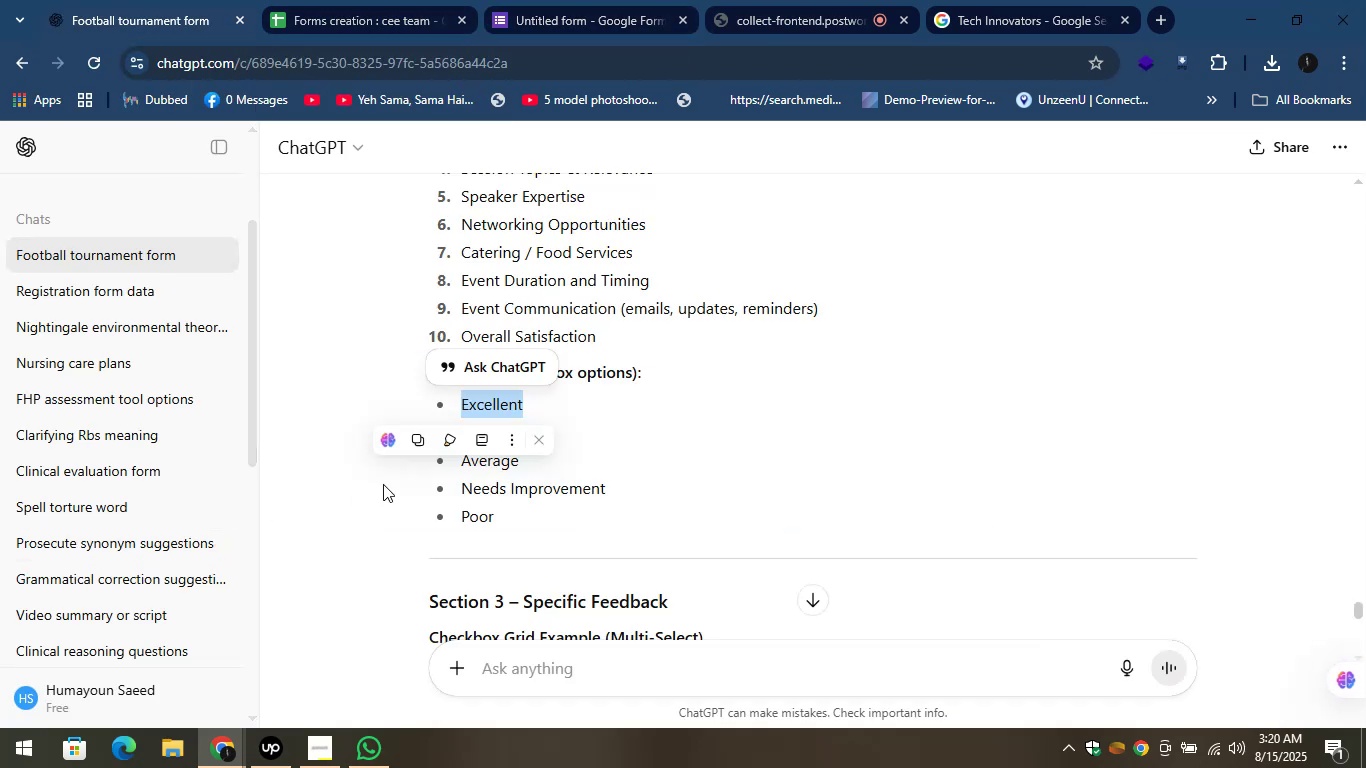 
left_click([377, 489])
 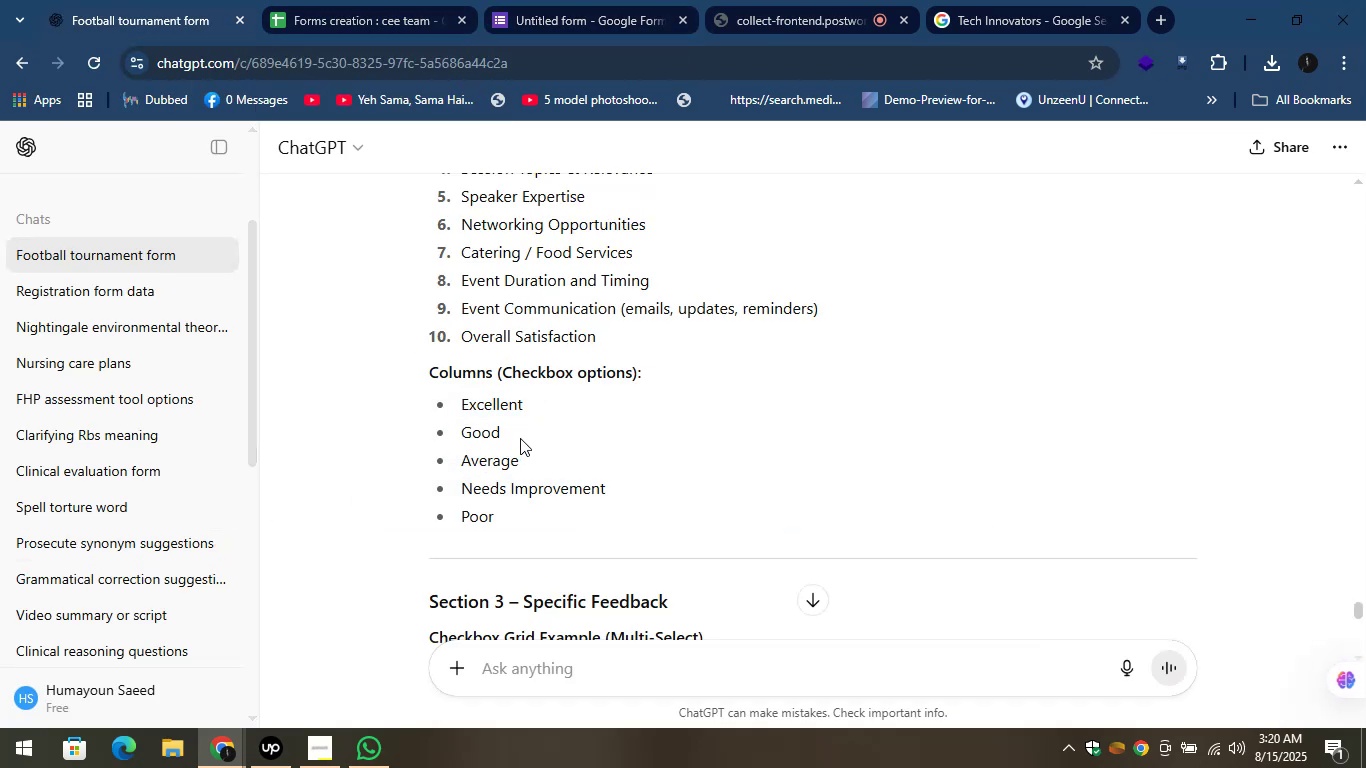 
left_click_drag(start_coordinate=[516, 440], to_coordinate=[463, 430])
 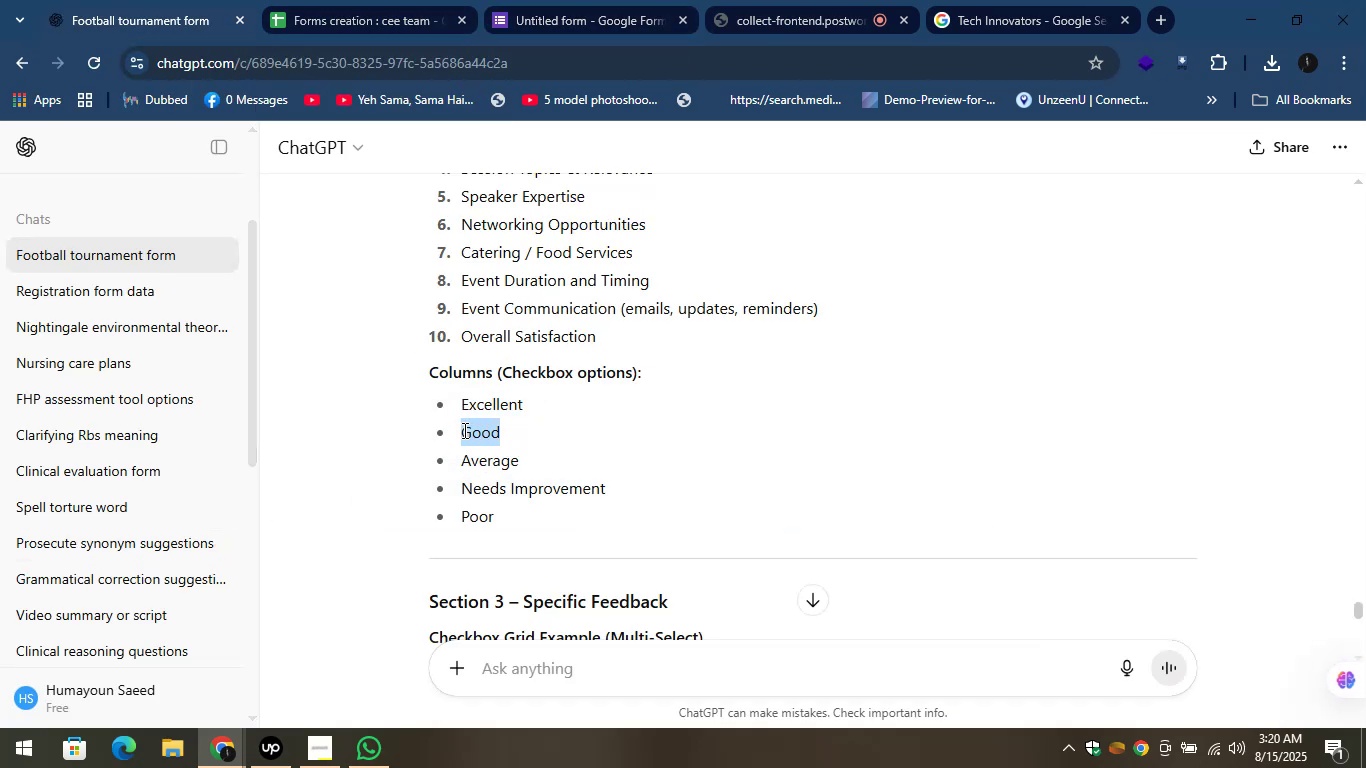 
key(Control+C)
 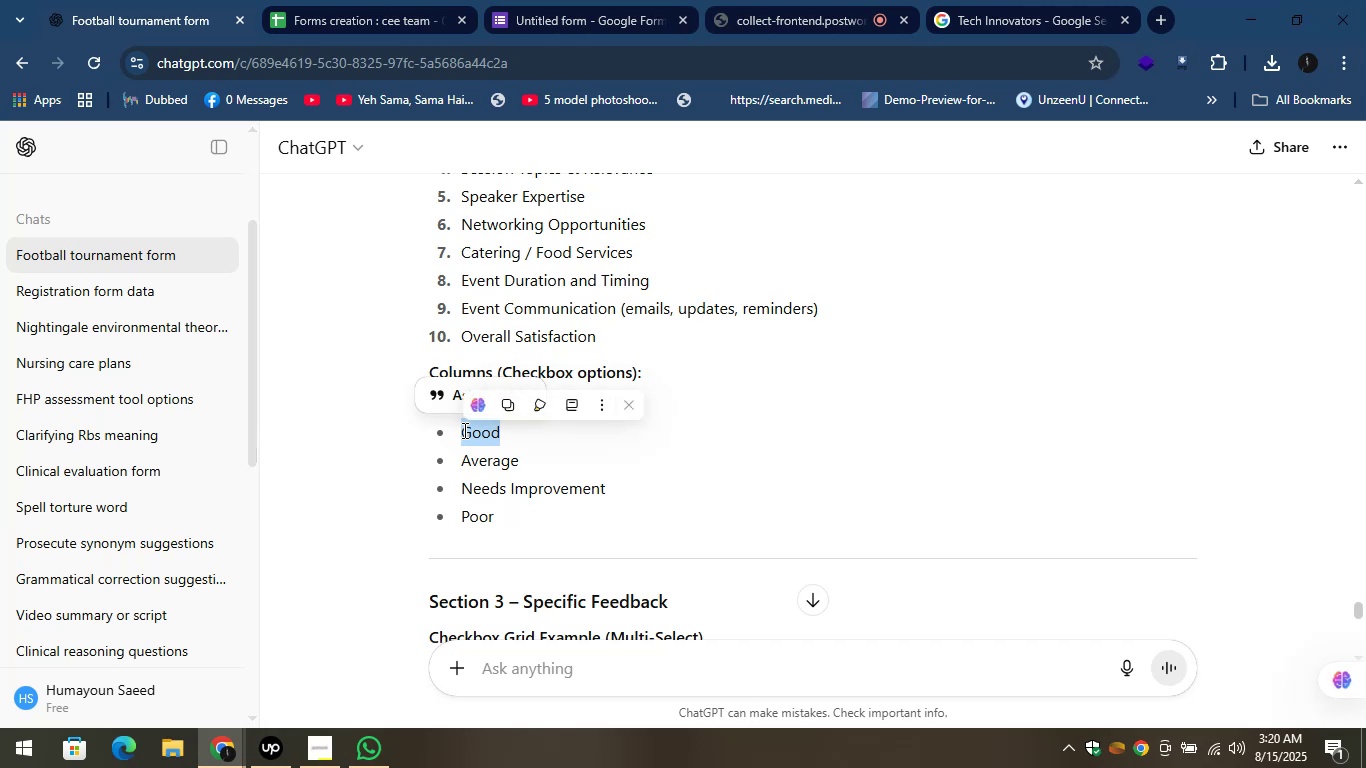 
key(Control+C)
 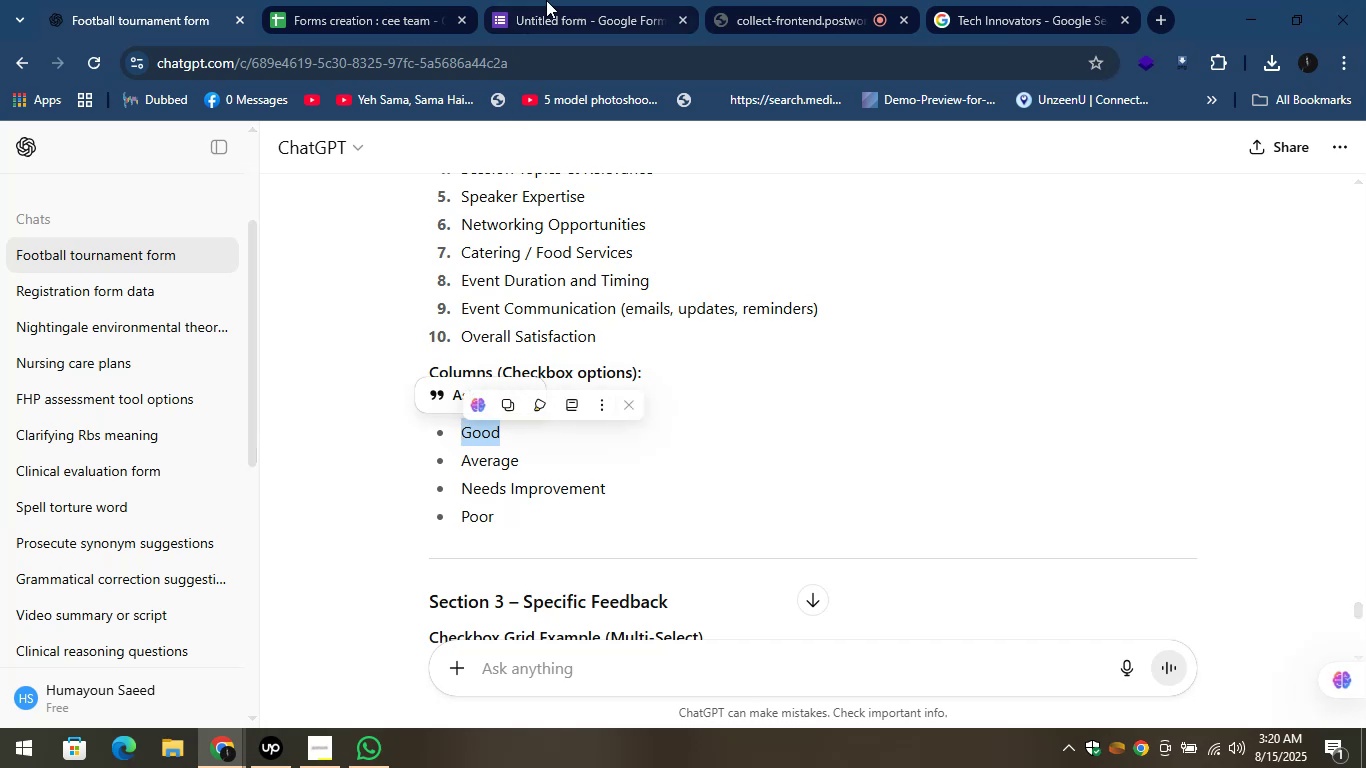 
left_click([546, 0])
 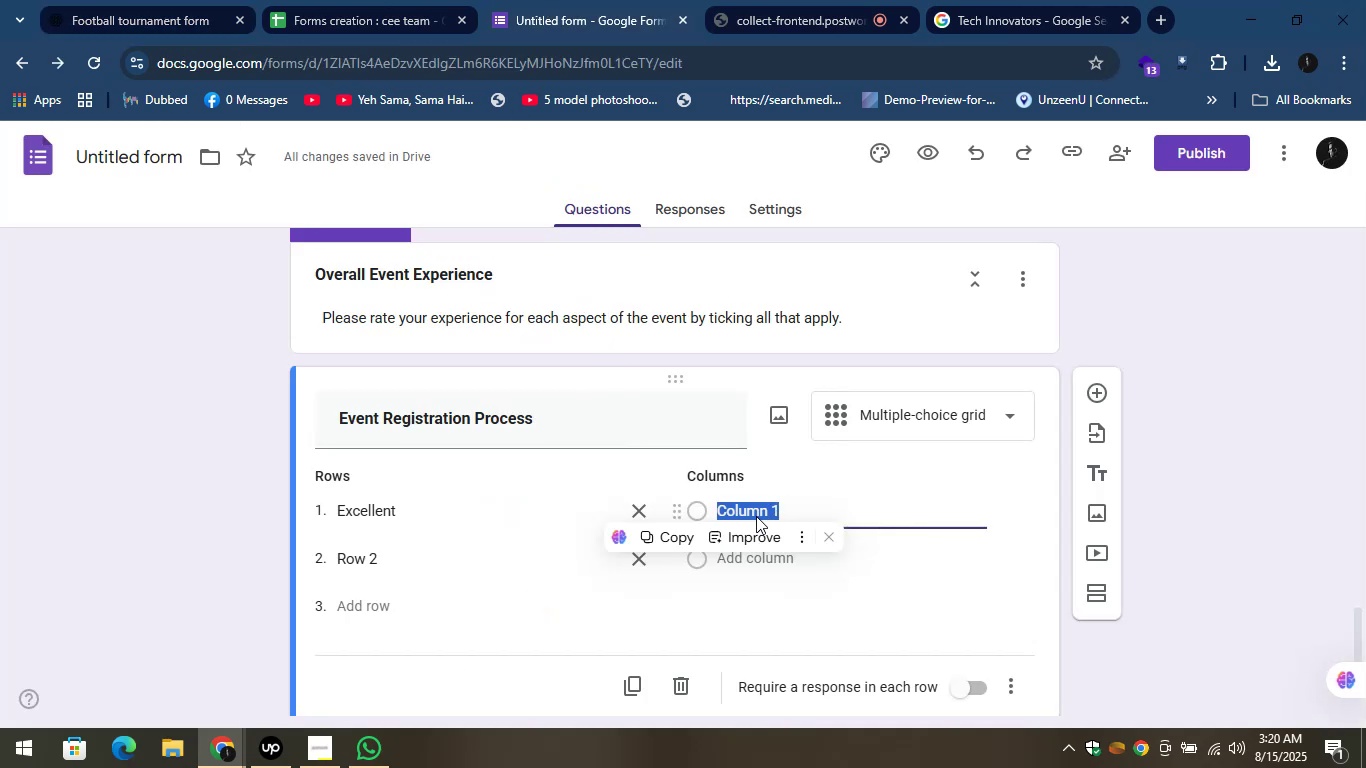 
key(Control+V)
 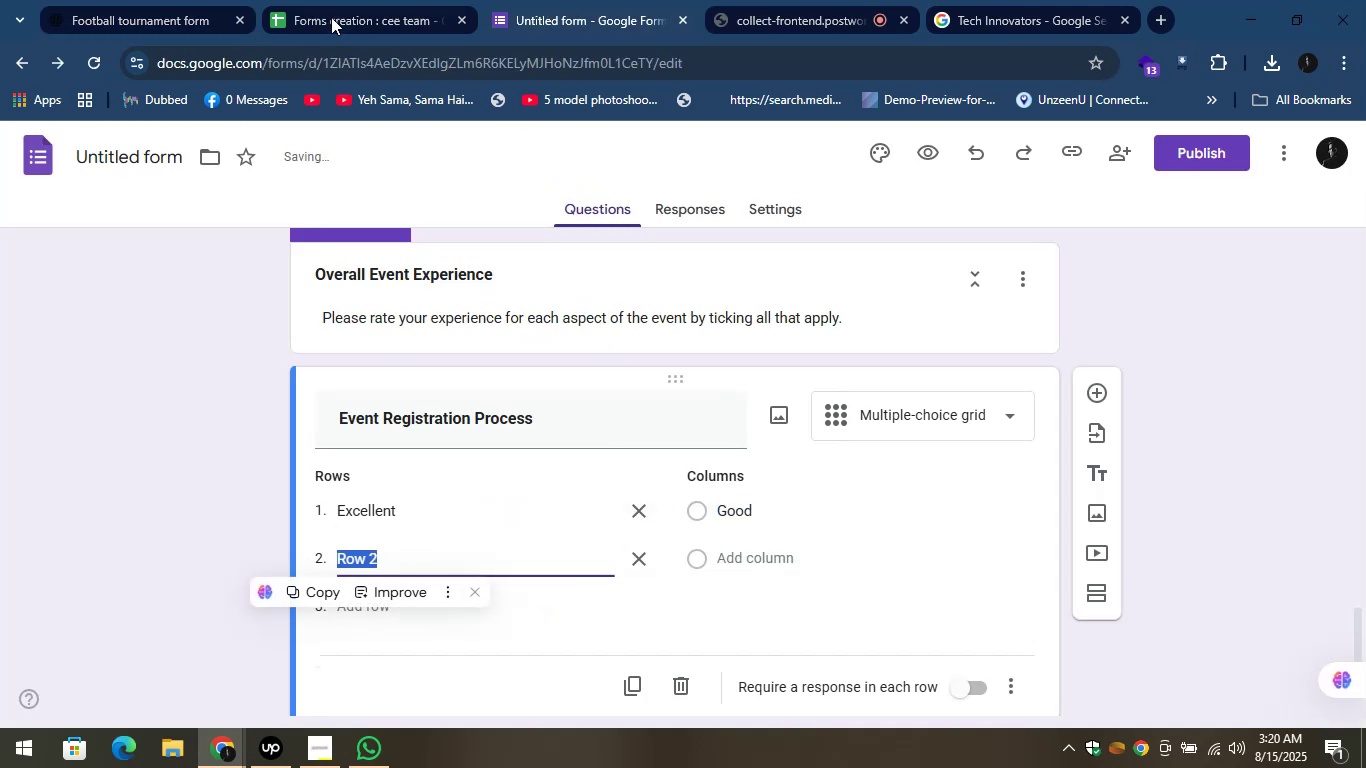 
left_click([93, 0])
 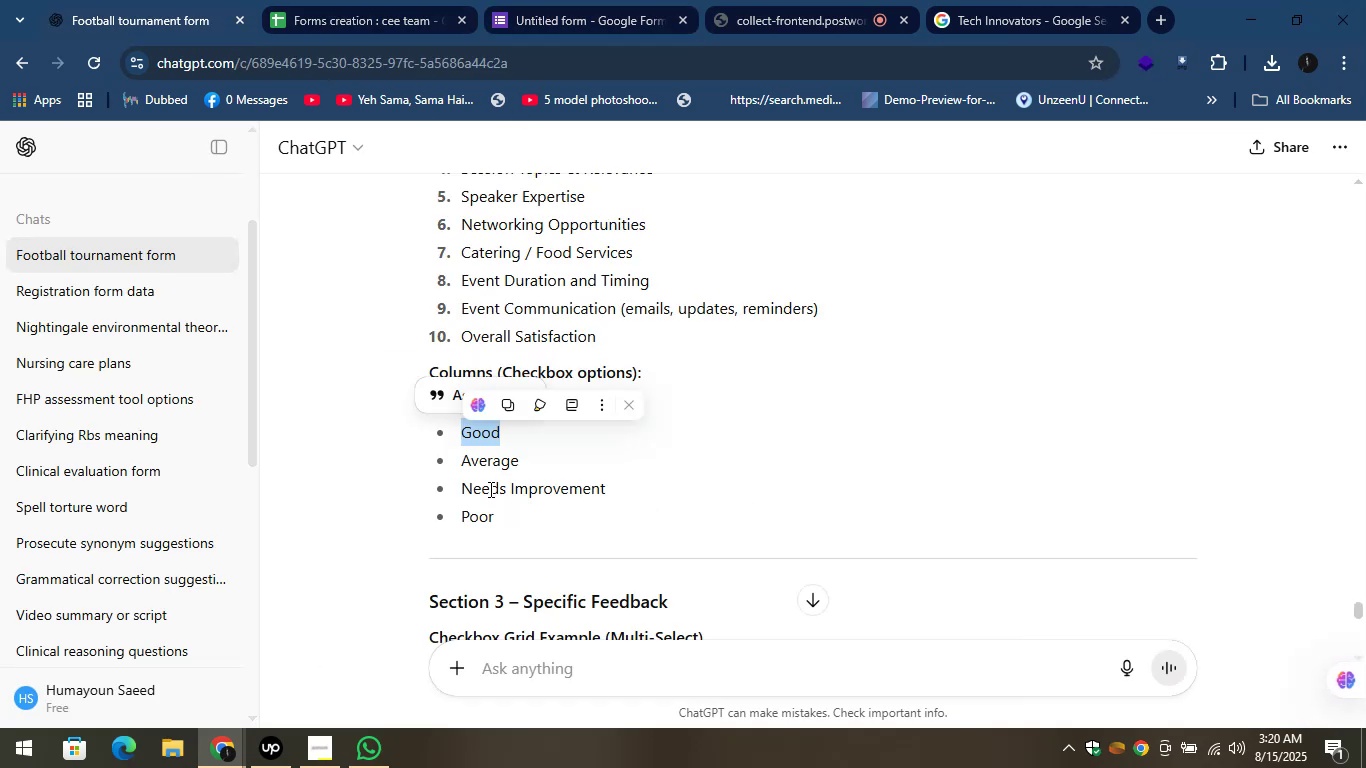 
left_click_drag(start_coordinate=[534, 462], to_coordinate=[457, 459])
 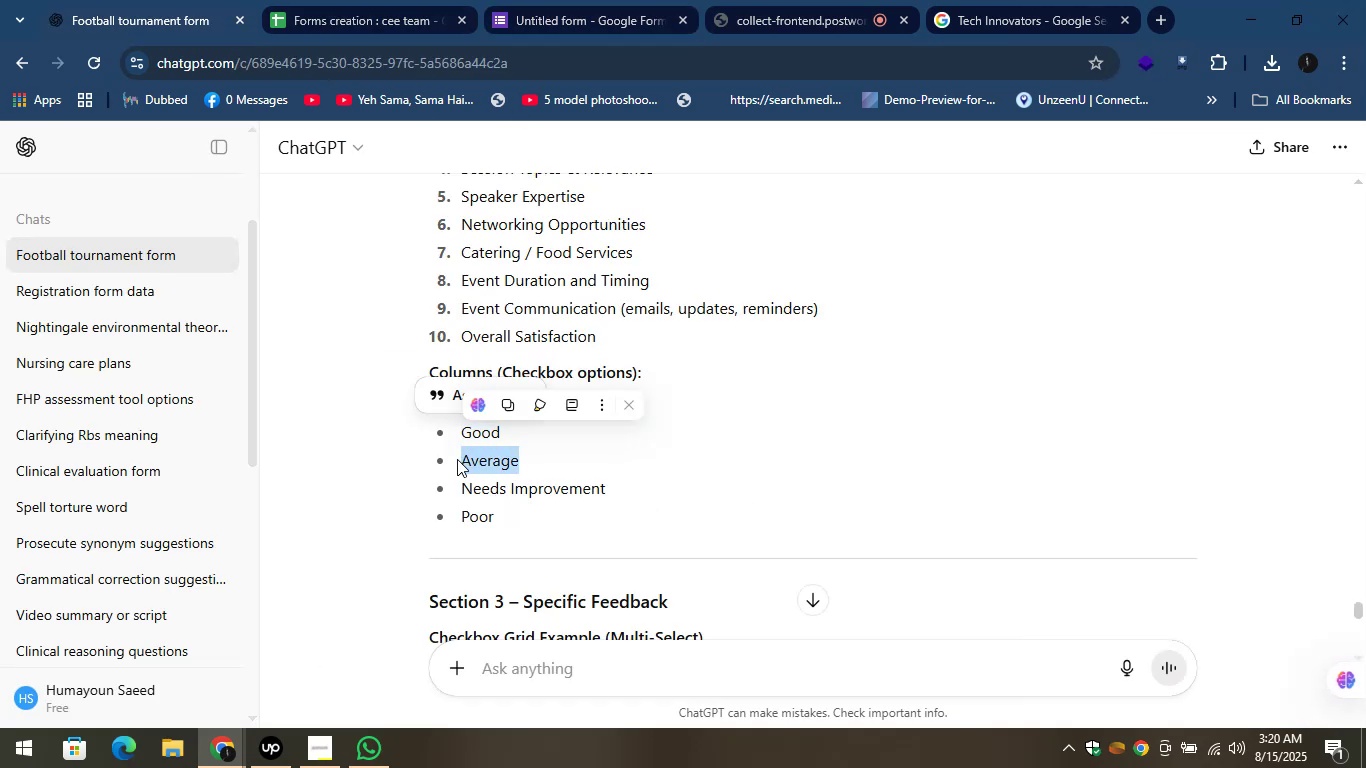 
key(Control+C)
 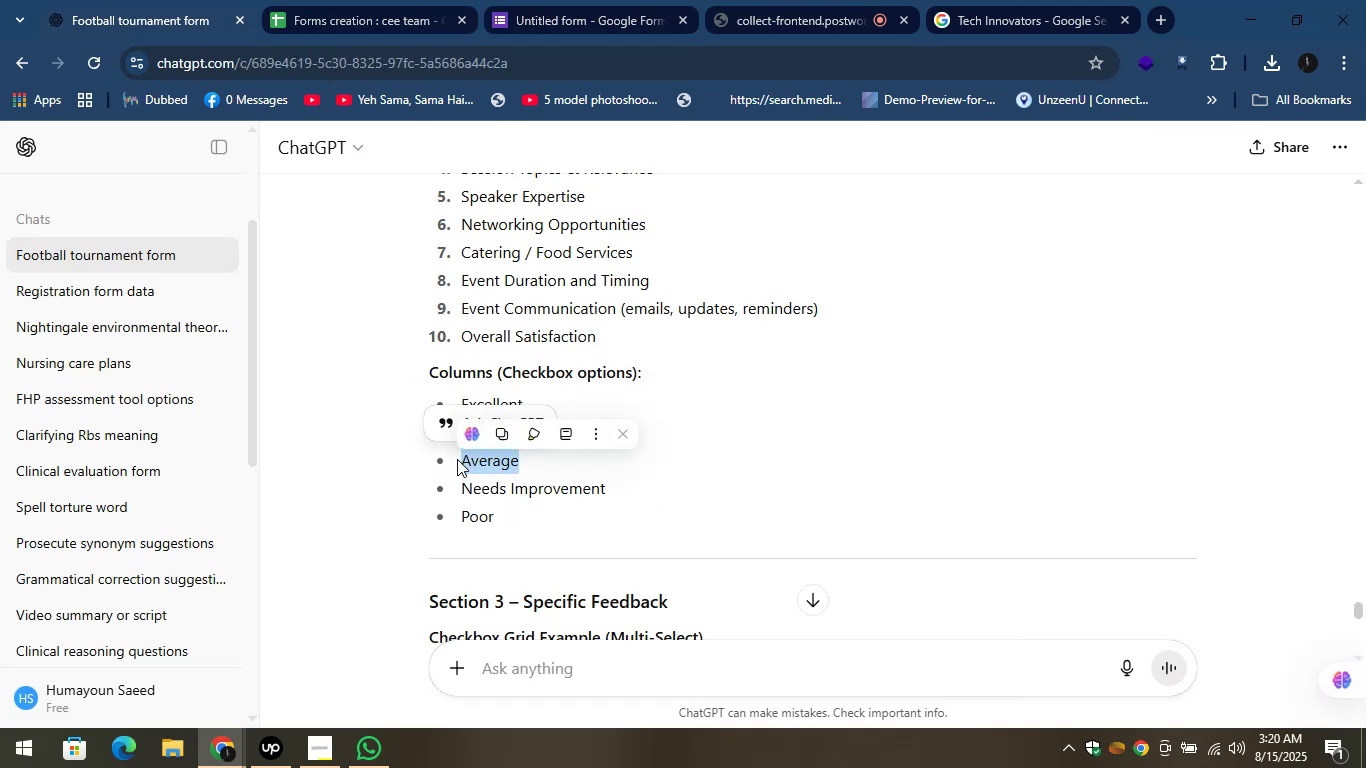 
key(Control+C)
 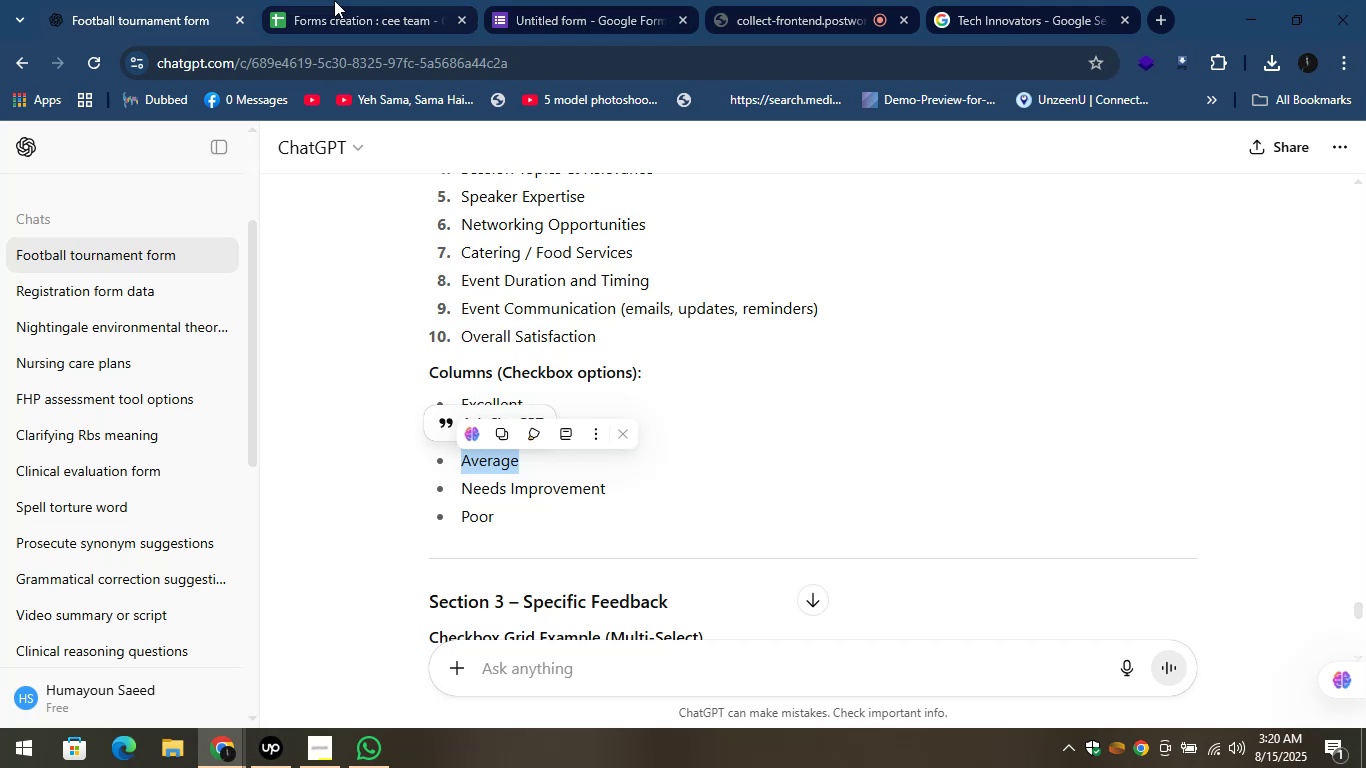 
left_click([334, 0])
 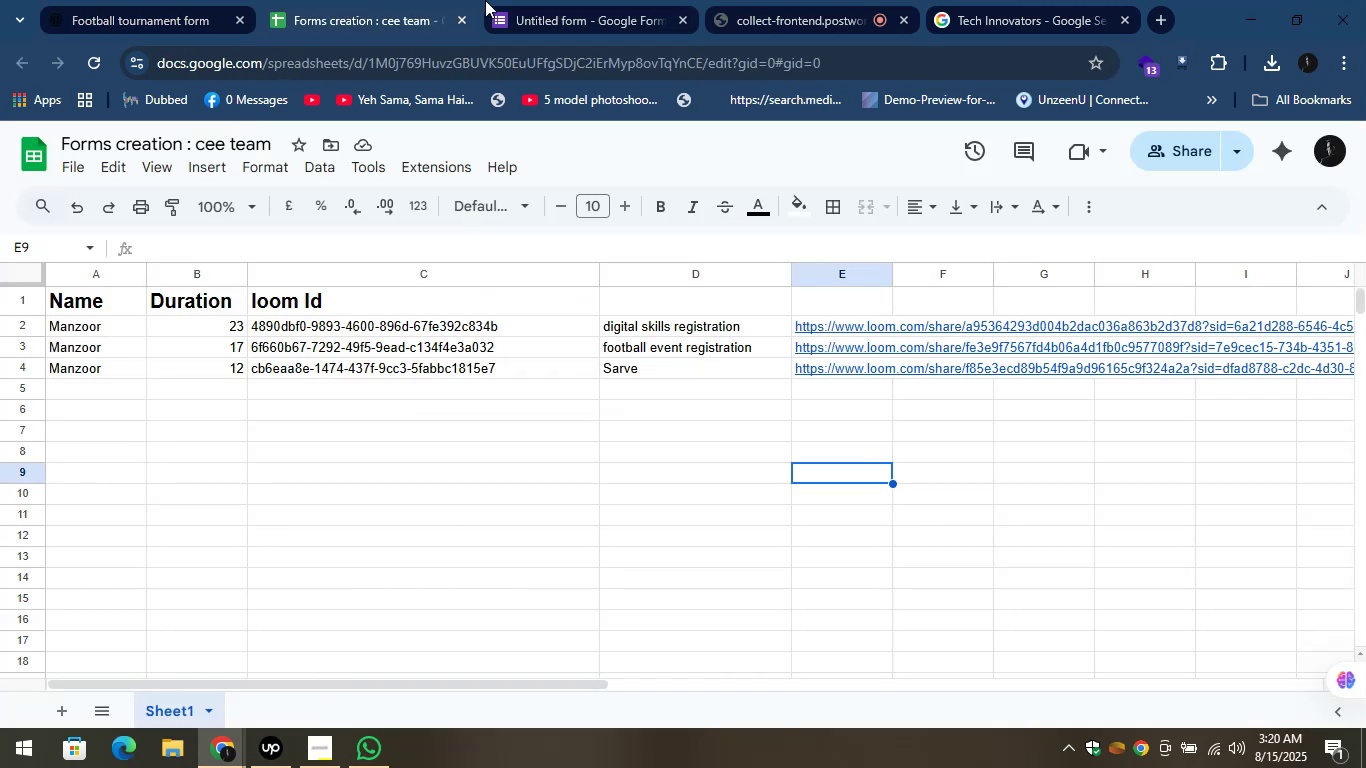 
left_click([488, 0])
 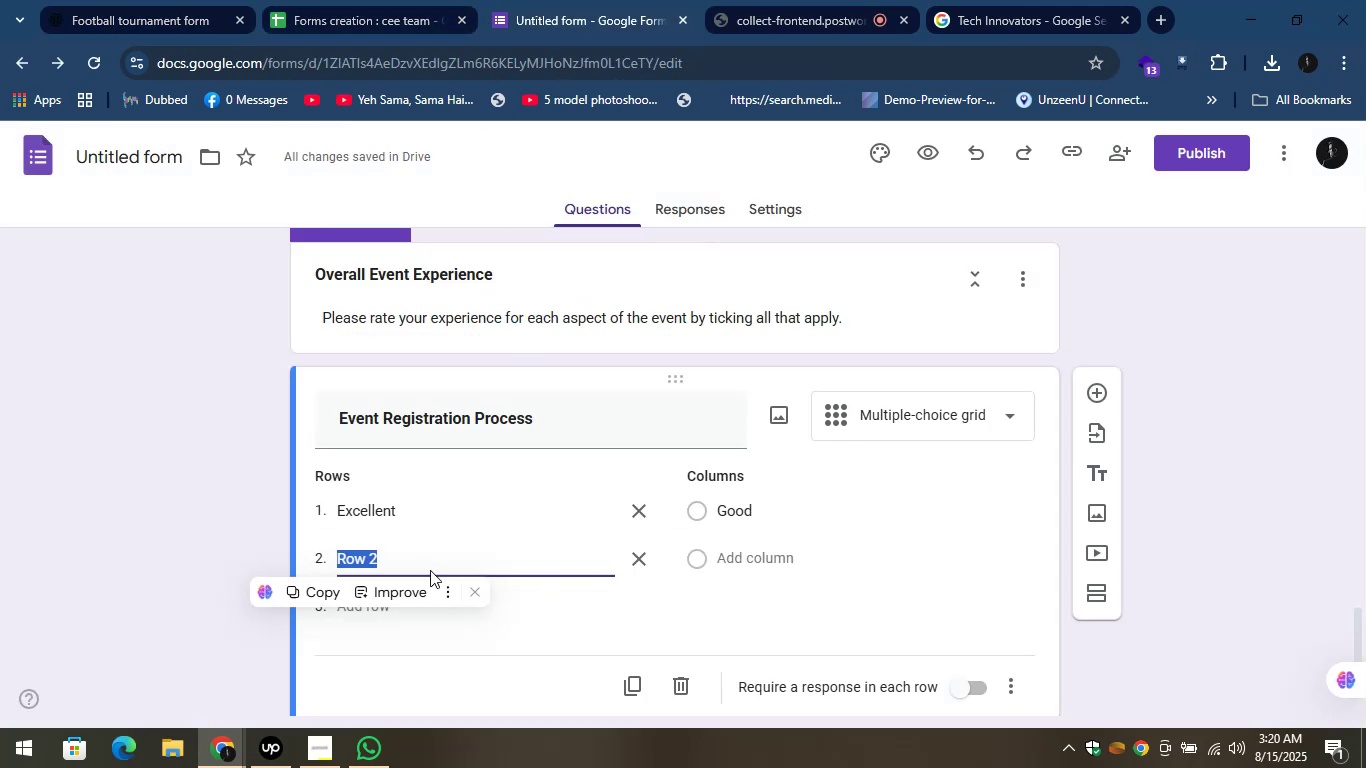 
key(Control+V)
 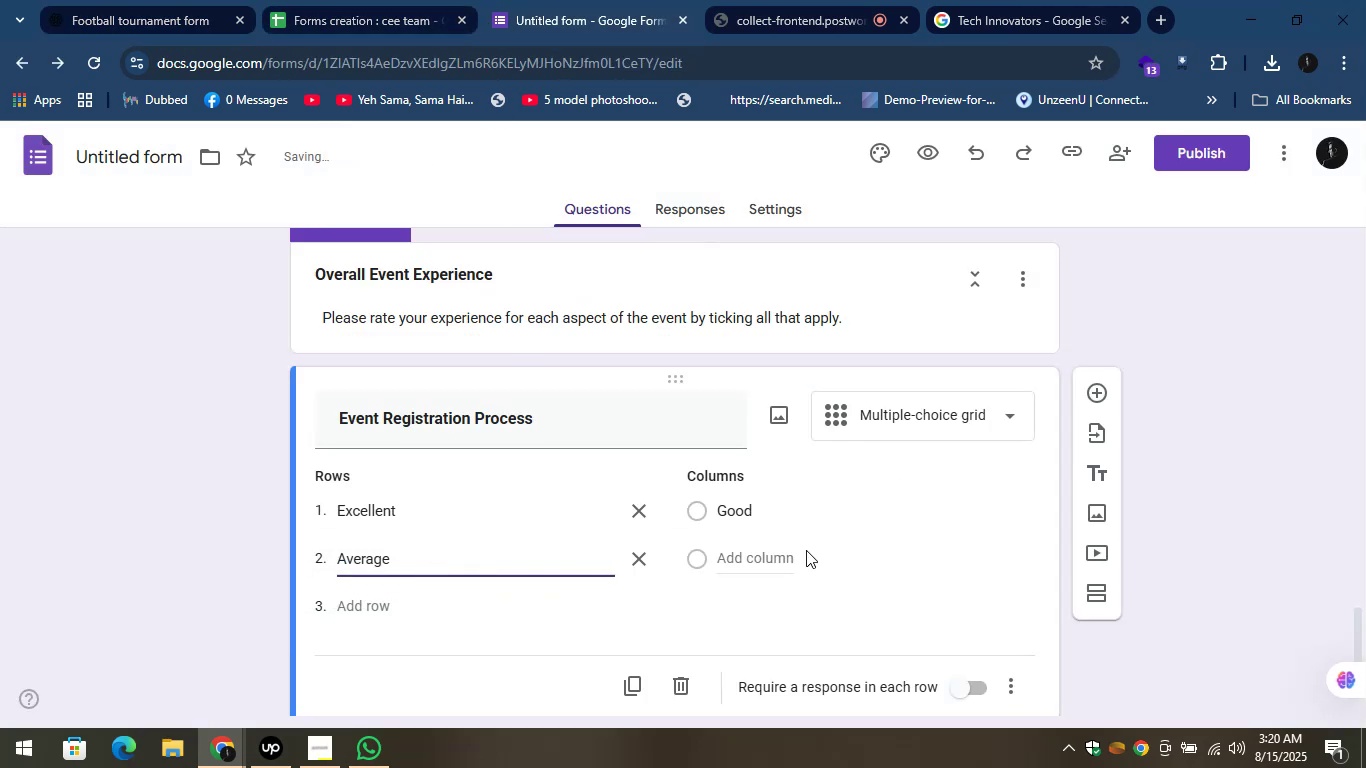 
left_click([805, 549])
 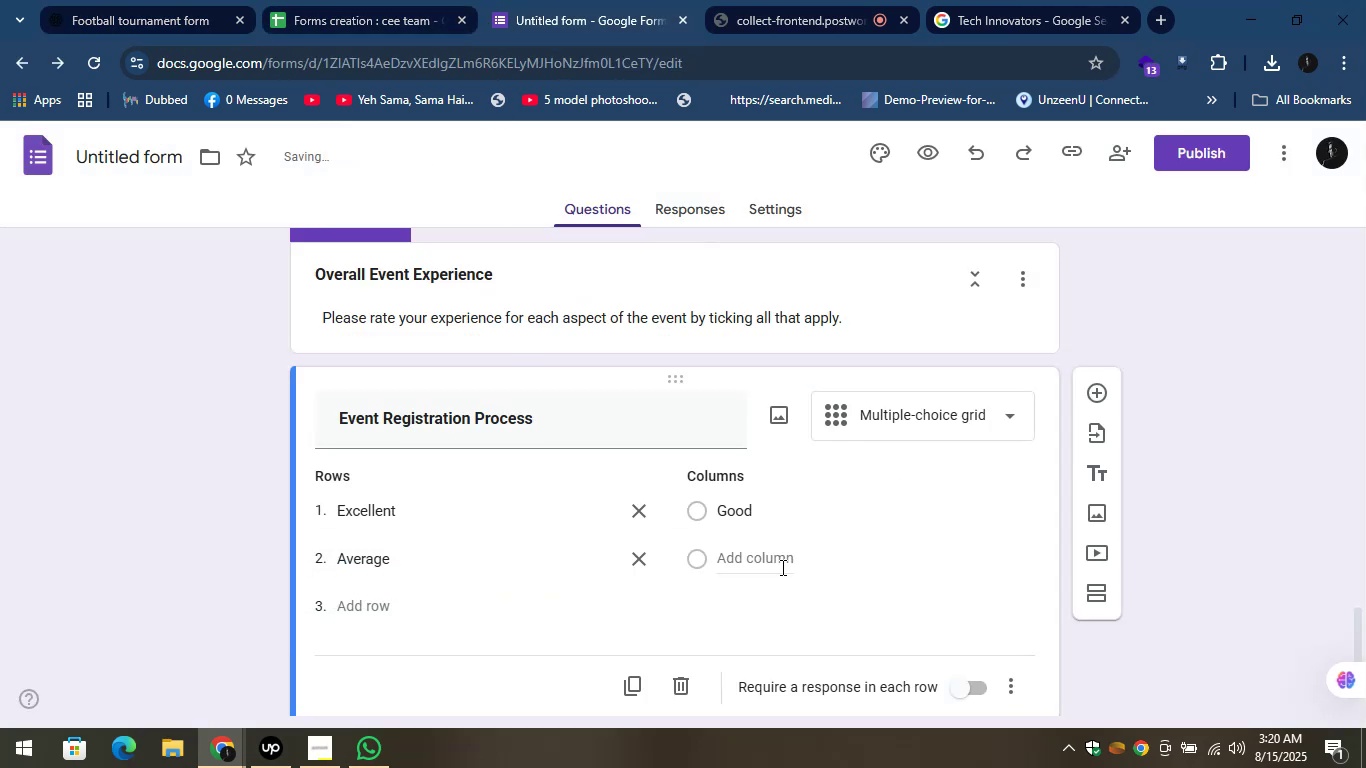 
left_click([781, 567])
 